 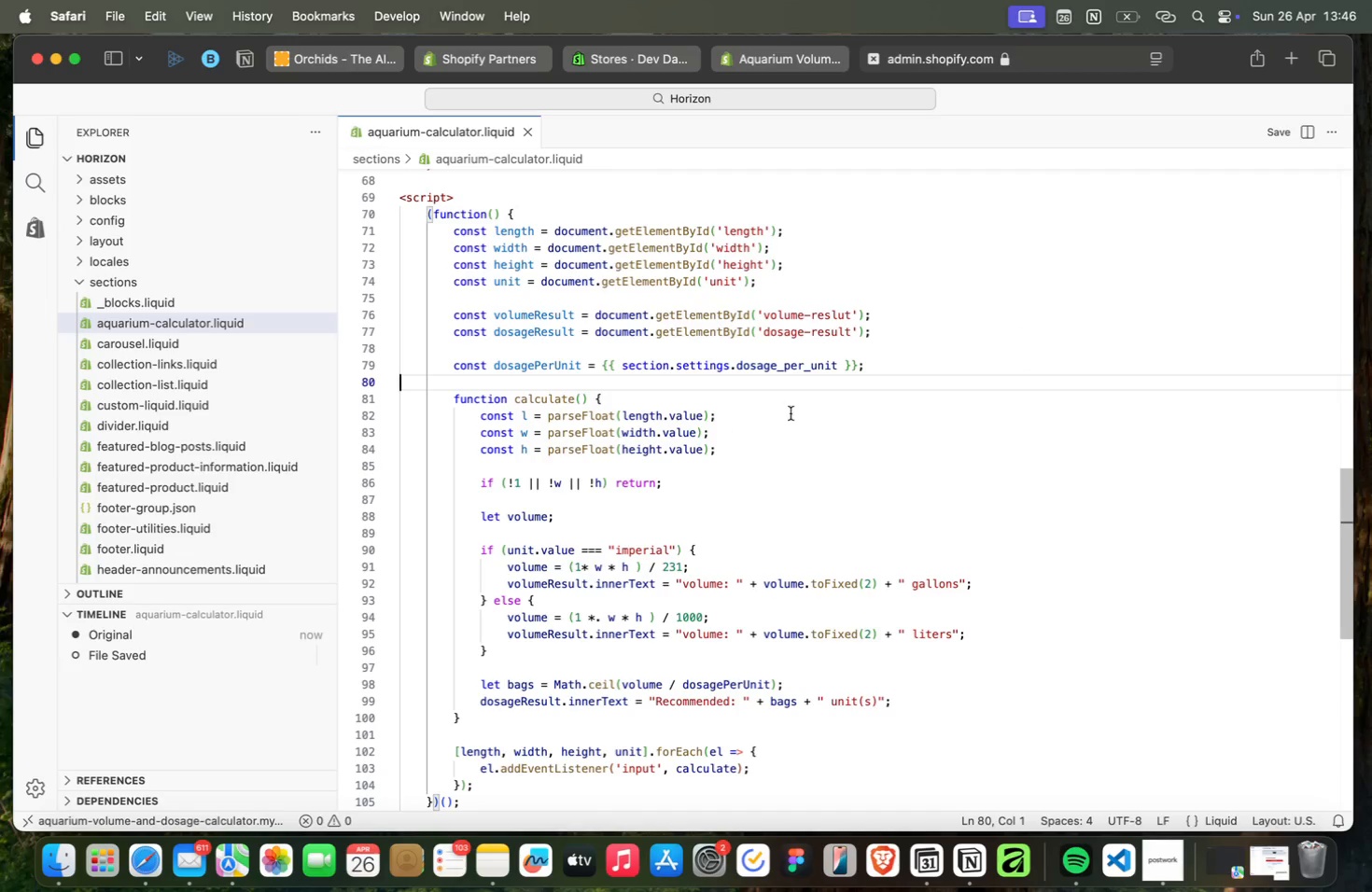 
left_click([1268, 129])
 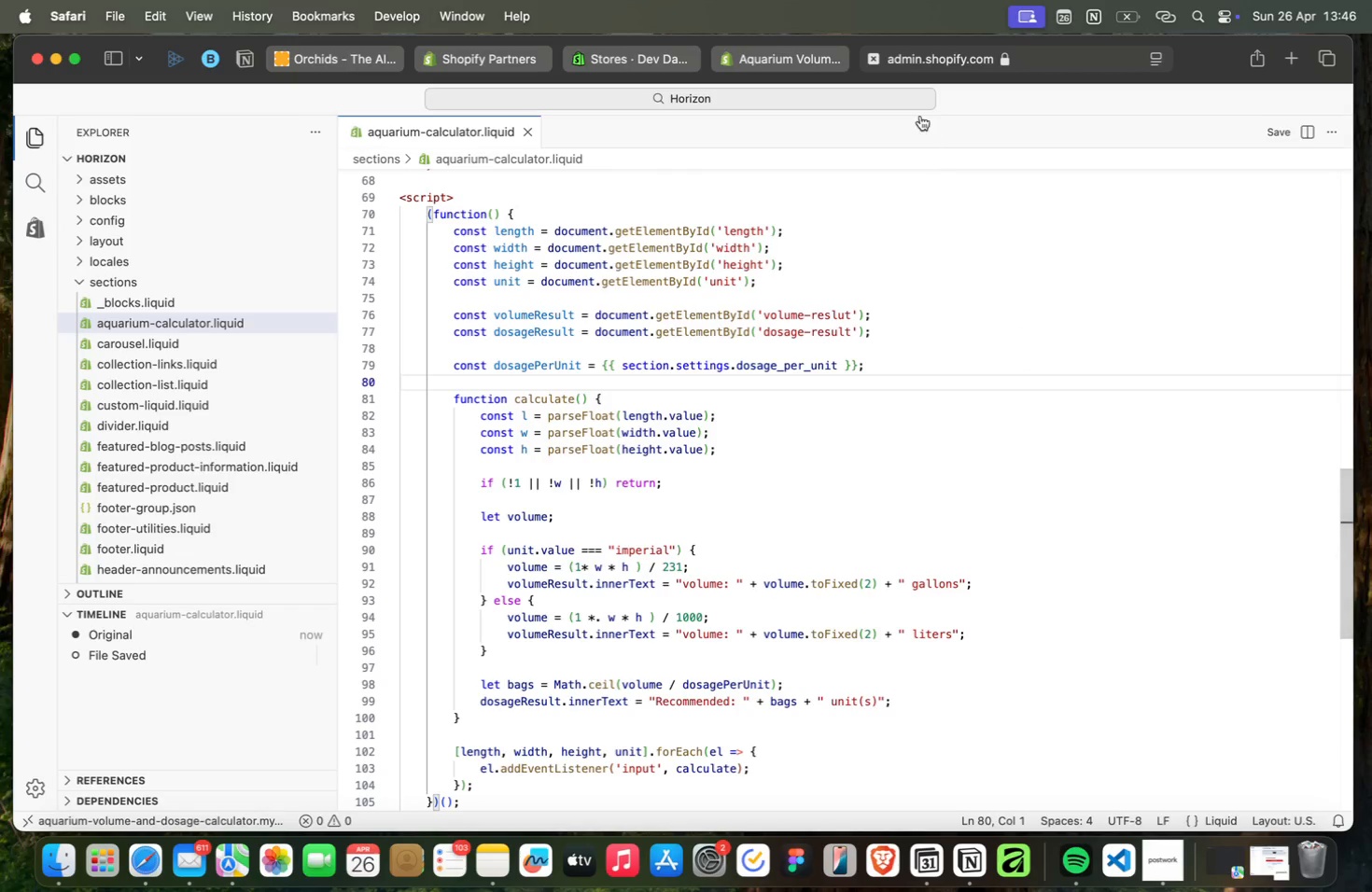 
left_click([793, 56])
 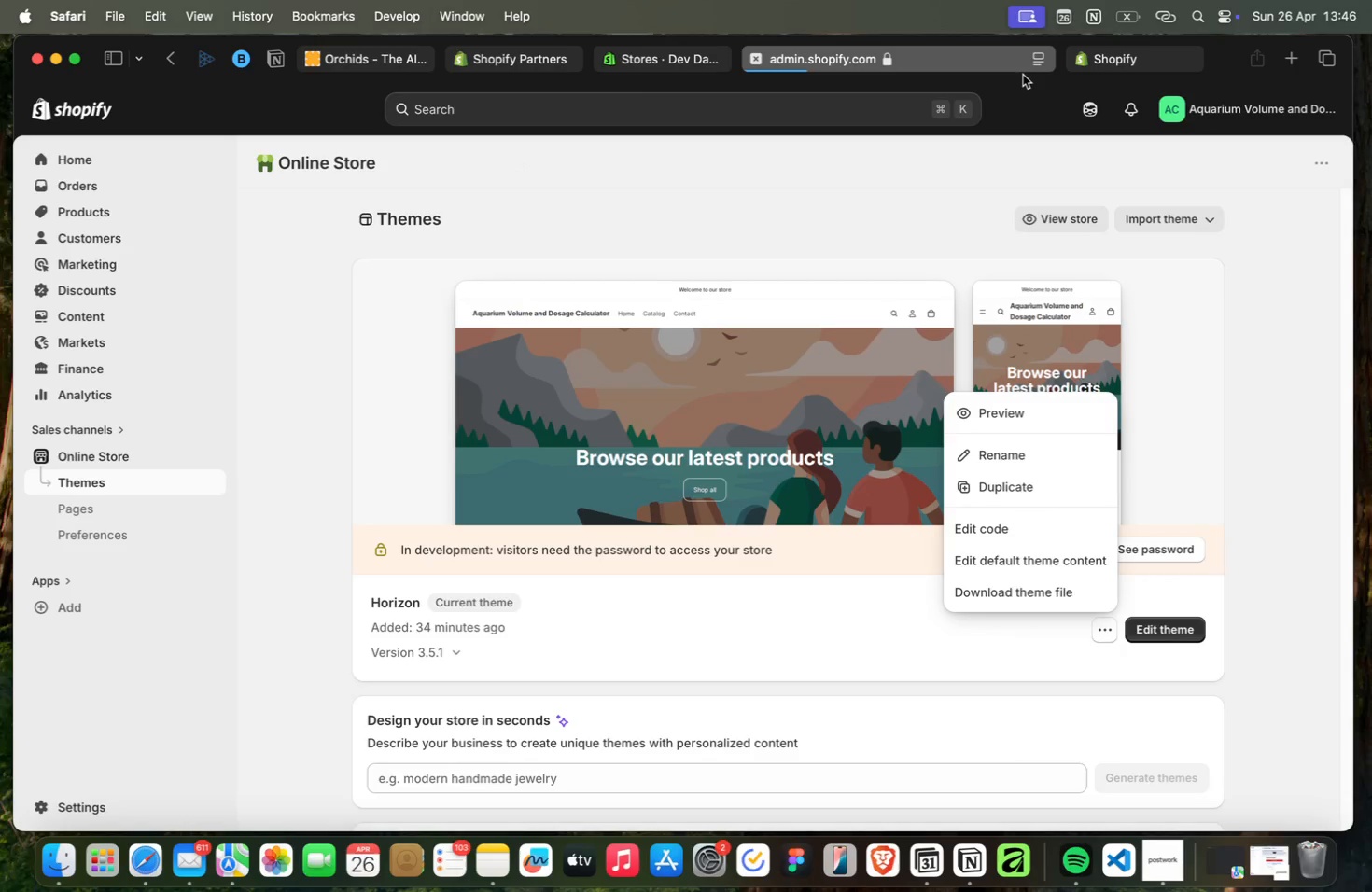 
wait(10.0)
 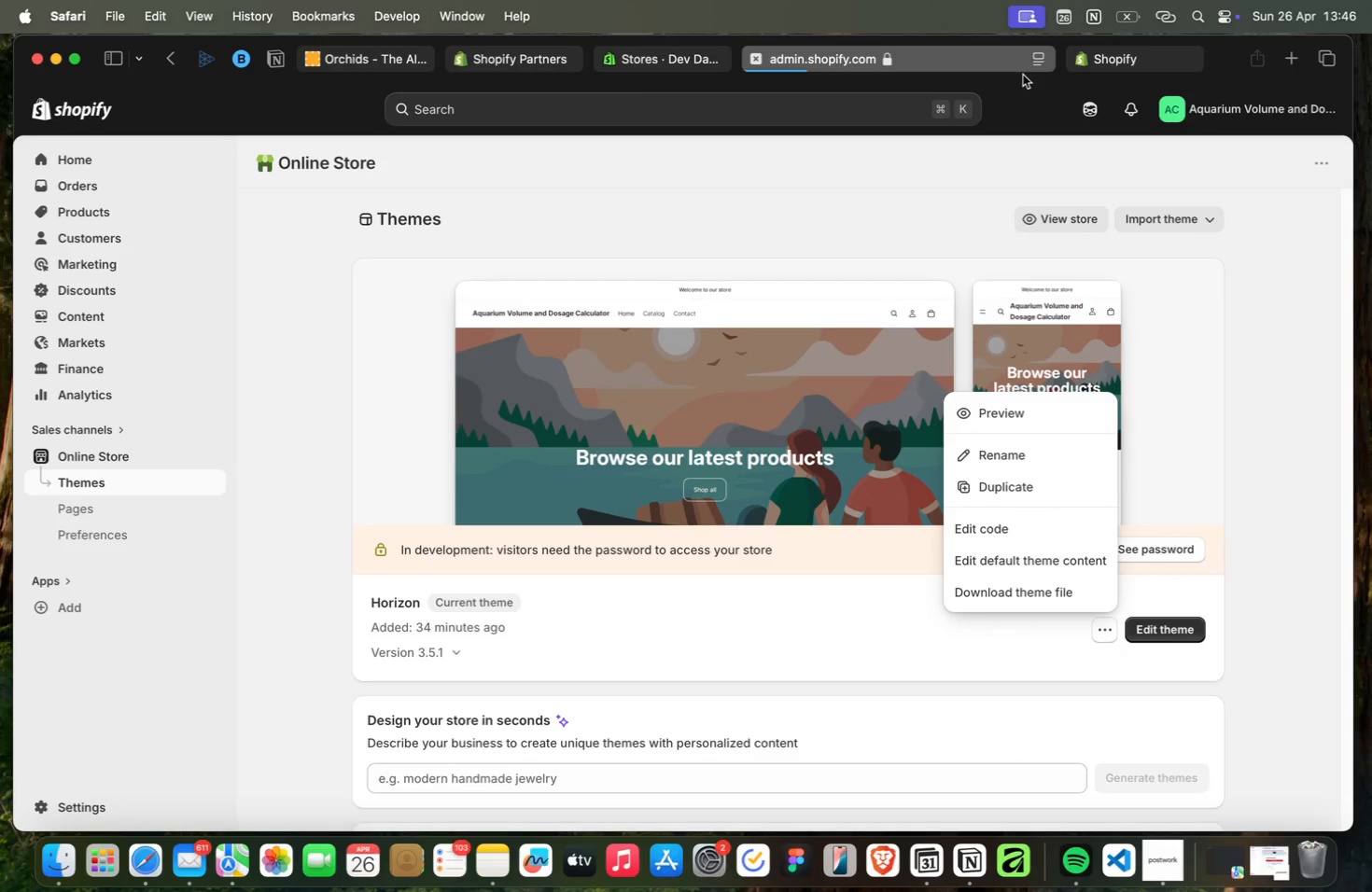 
scroll: coordinate [903, 272], scroll_direction: up, amount: 10.0
 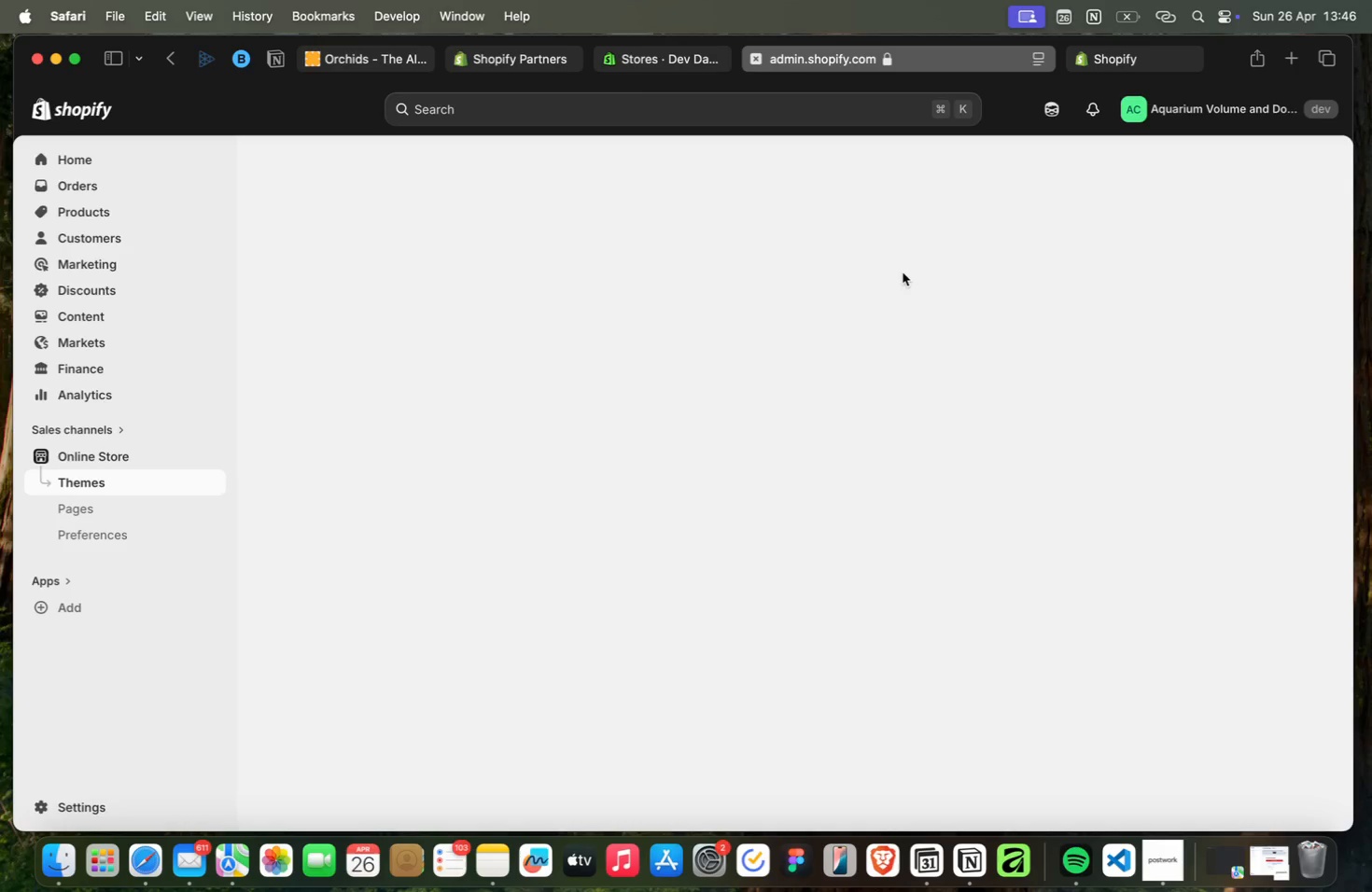 
scroll: coordinate [903, 272], scroll_direction: up, amount: 7.0
 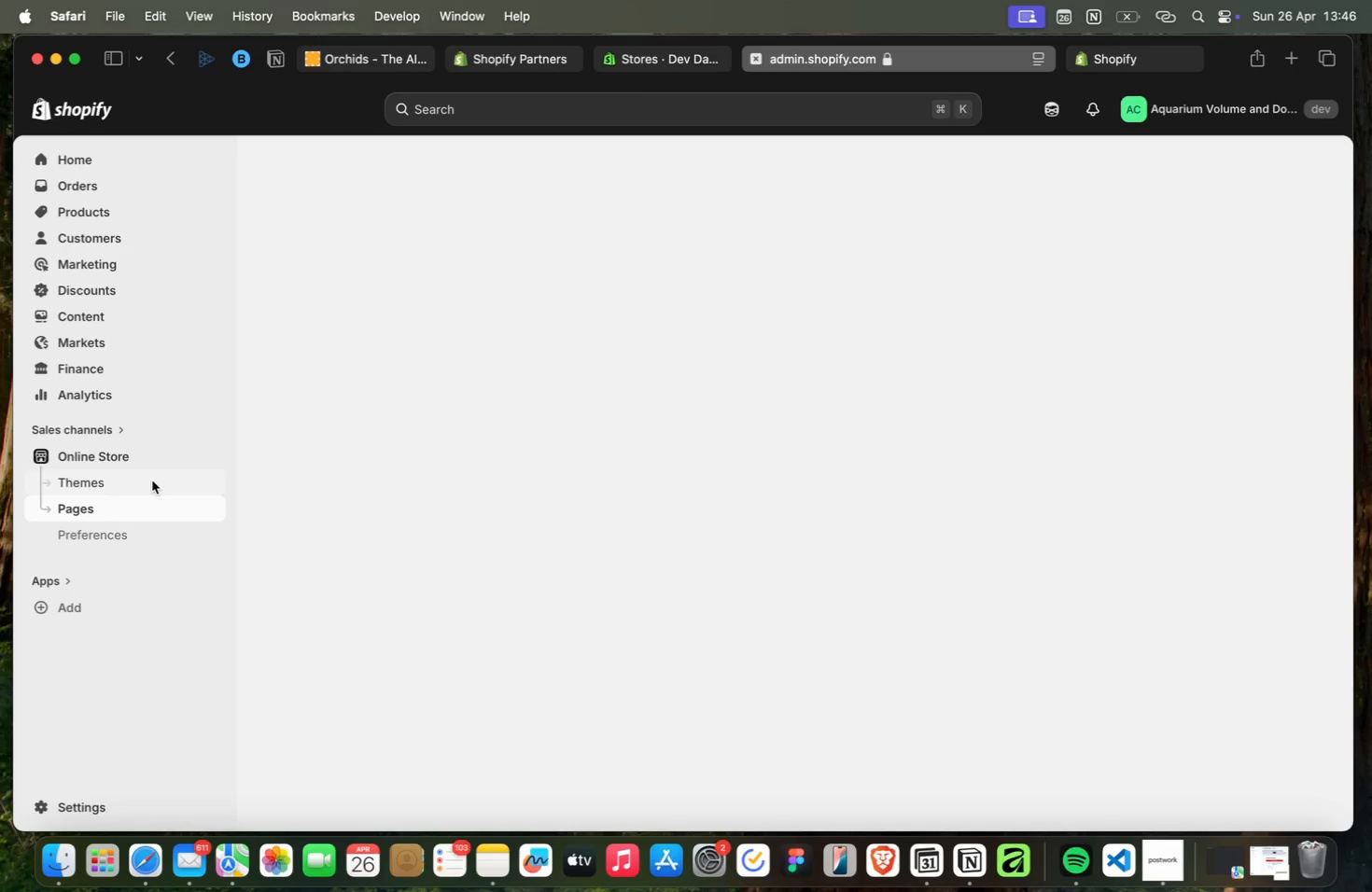 
left_click([114, 536])
 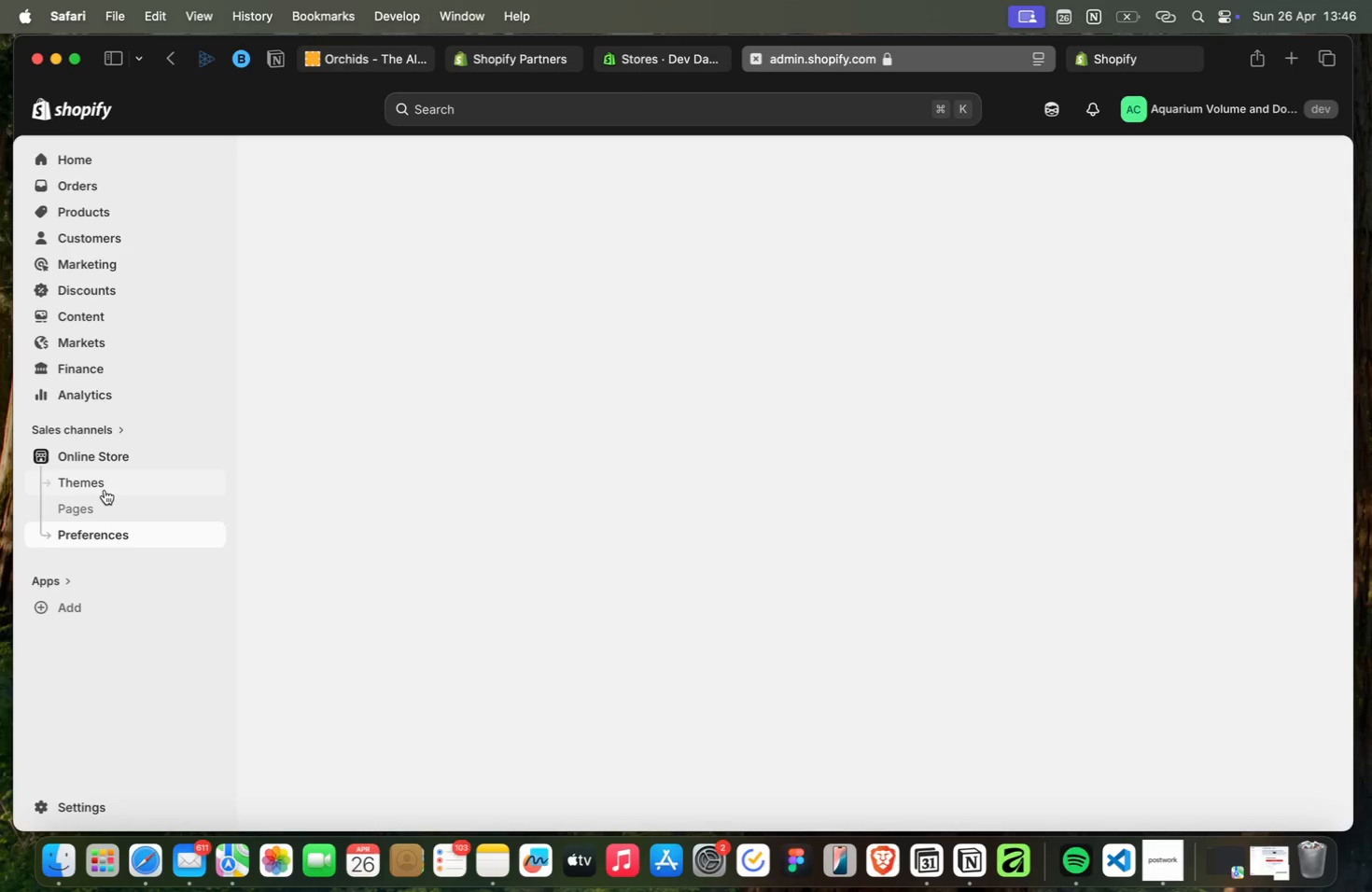 
left_click([105, 490])
 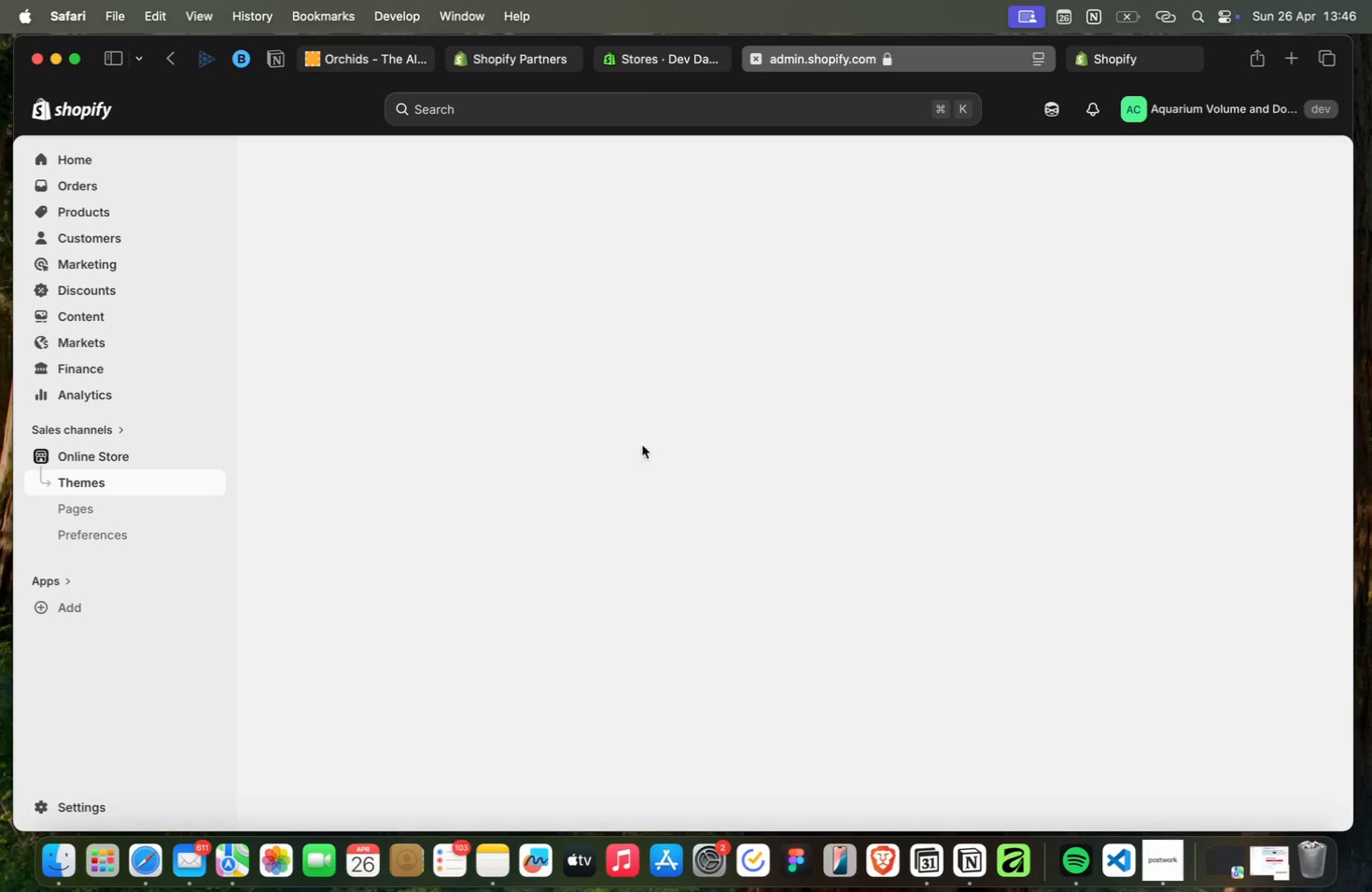 
scroll: coordinate [650, 469], scroll_direction: up, amount: 12.0
 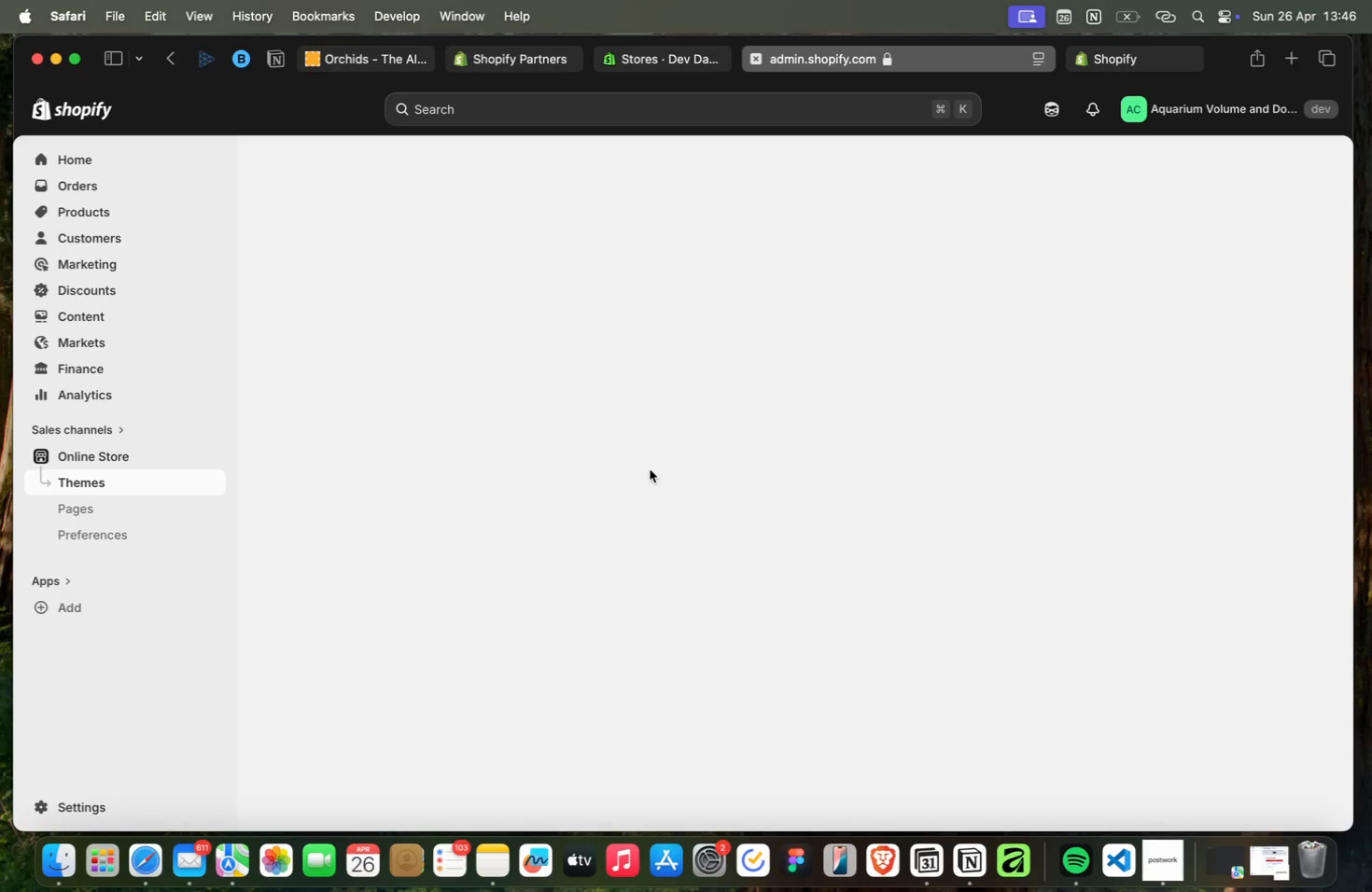 
left_click([115, 389])
 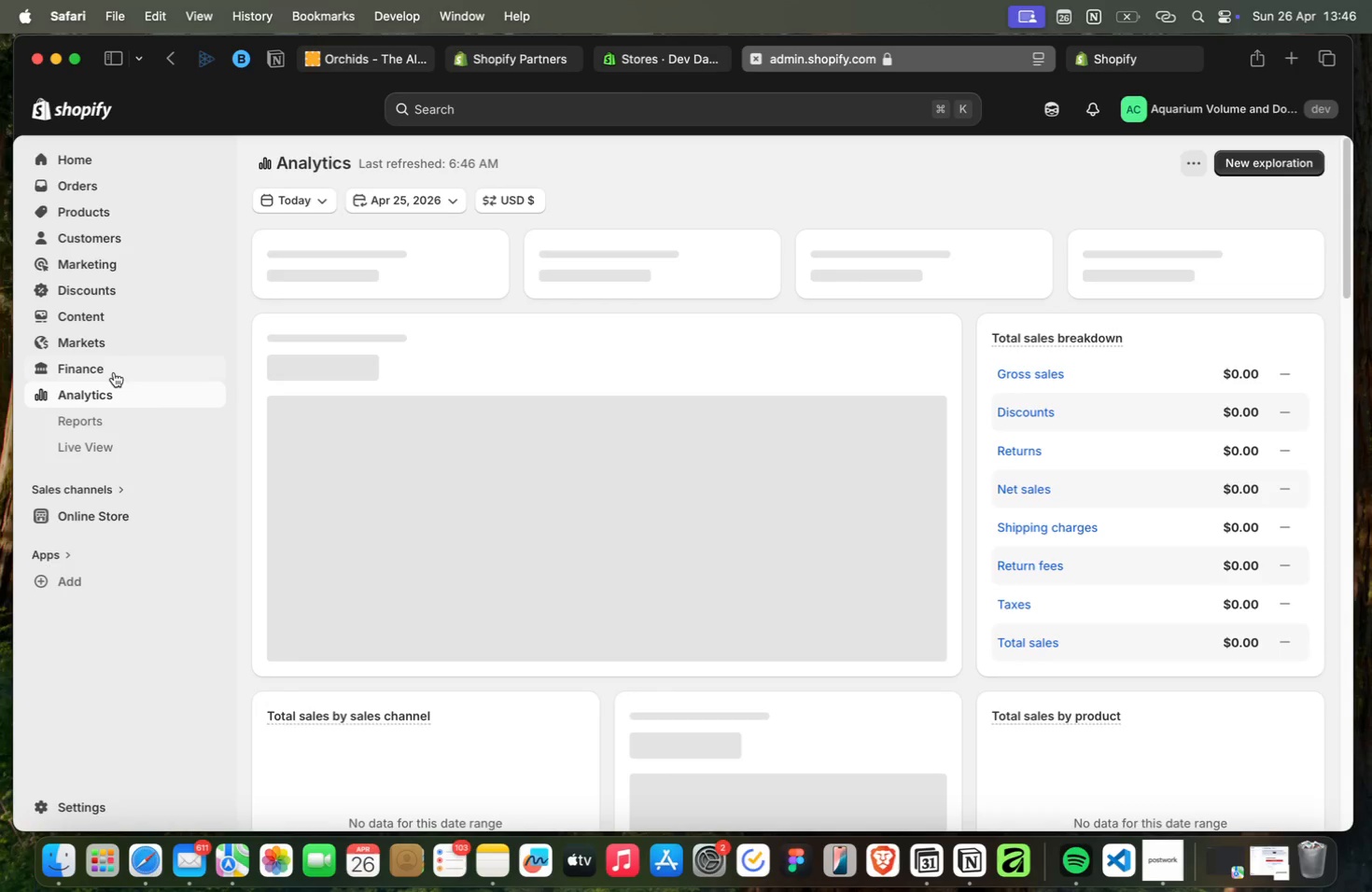 
left_click([113, 368])
 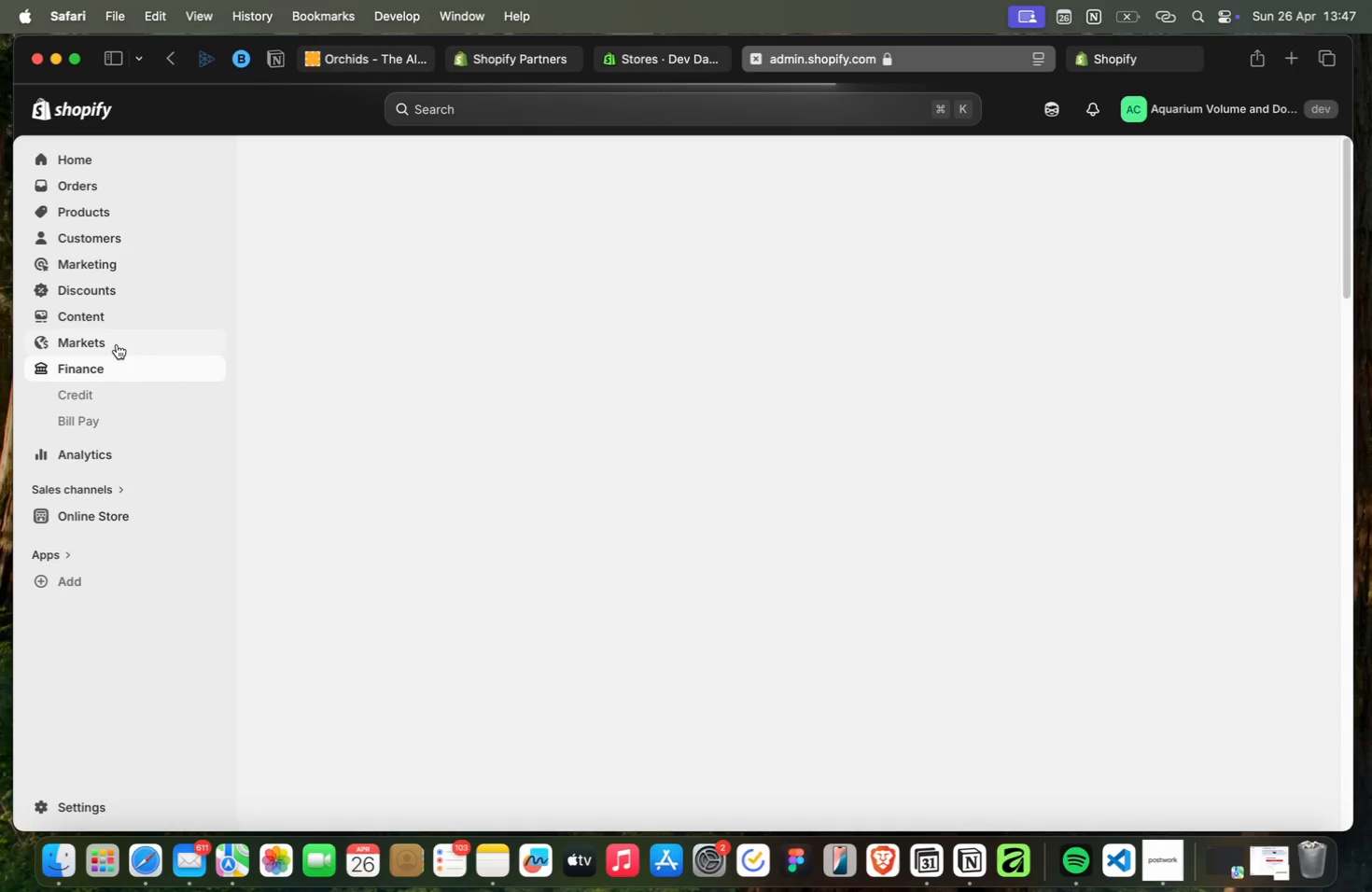 
scroll: coordinate [354, 429], scroll_direction: up, amount: 10.0
 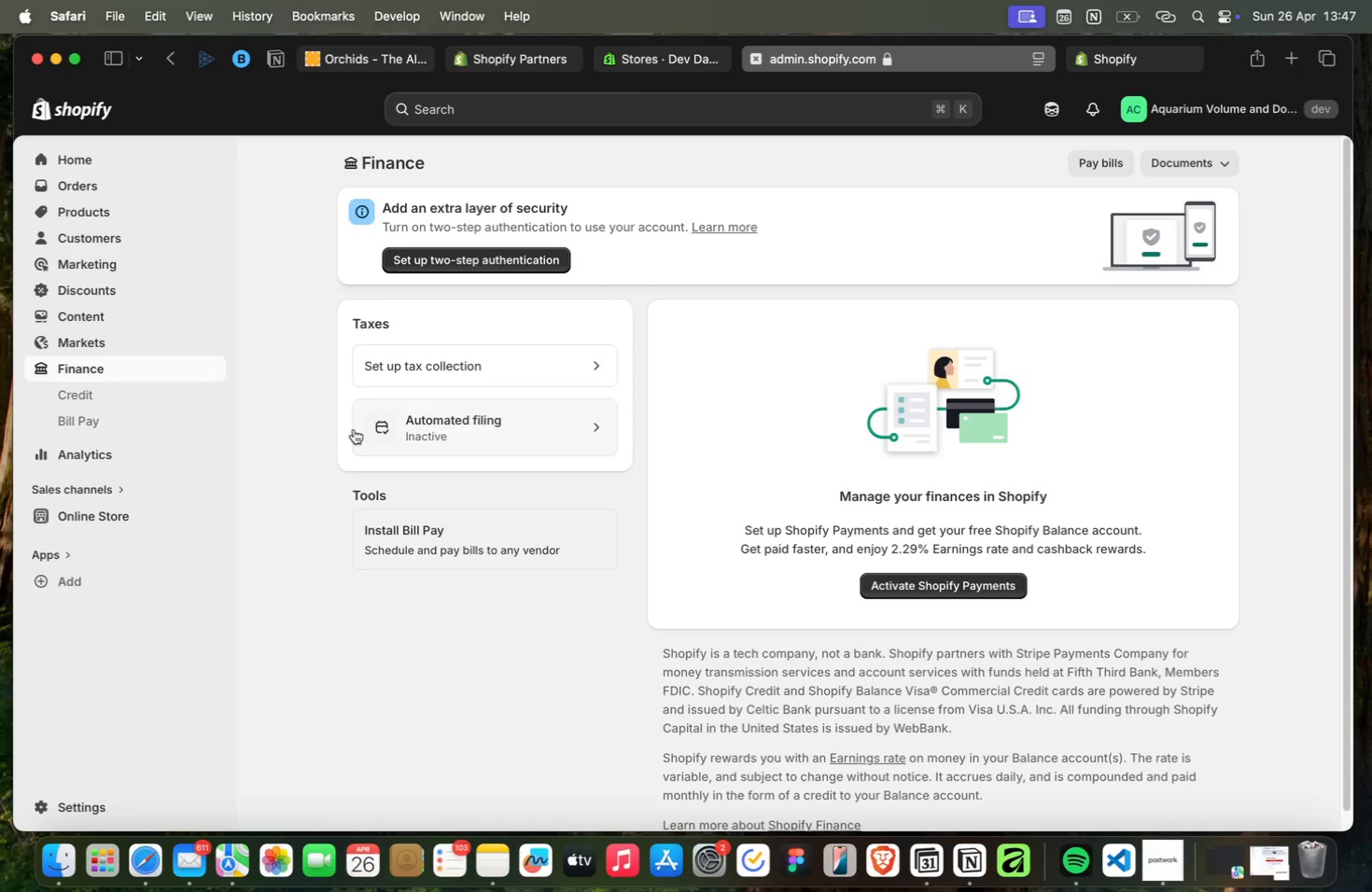 
left_click([114, 511])
 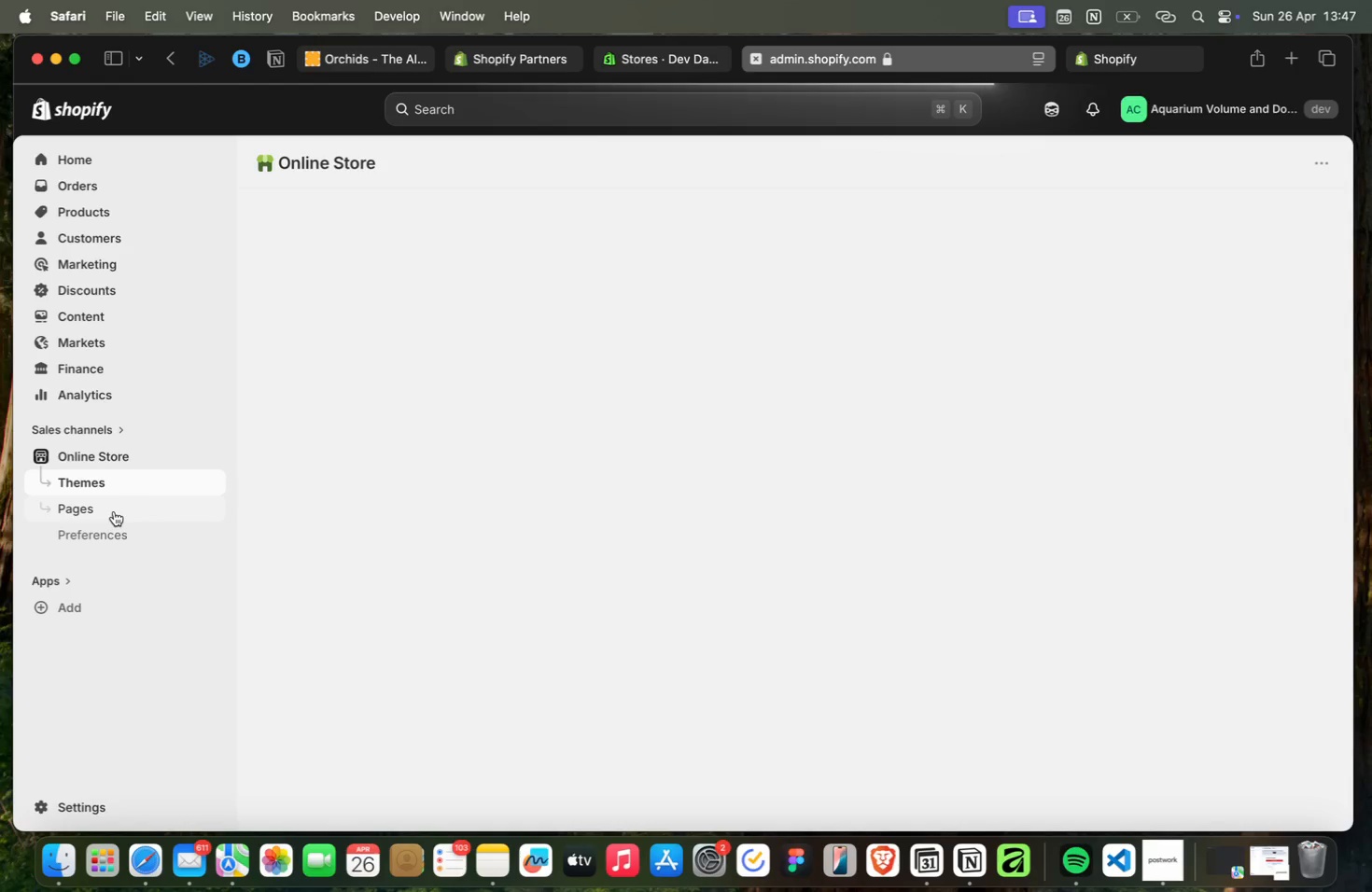 
scroll: coordinate [693, 410], scroll_direction: up, amount: 9.0
 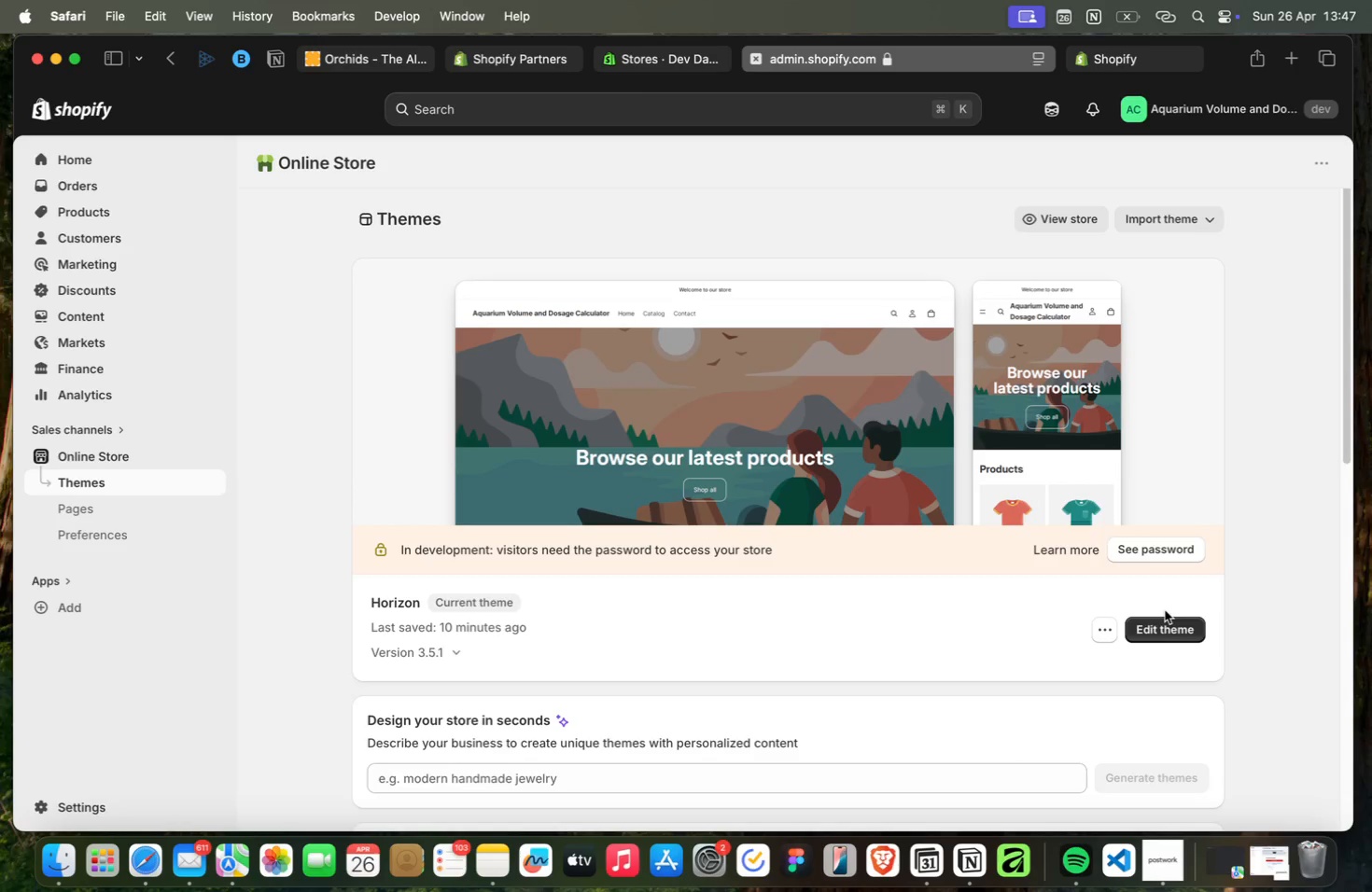 
wait(13.13)
 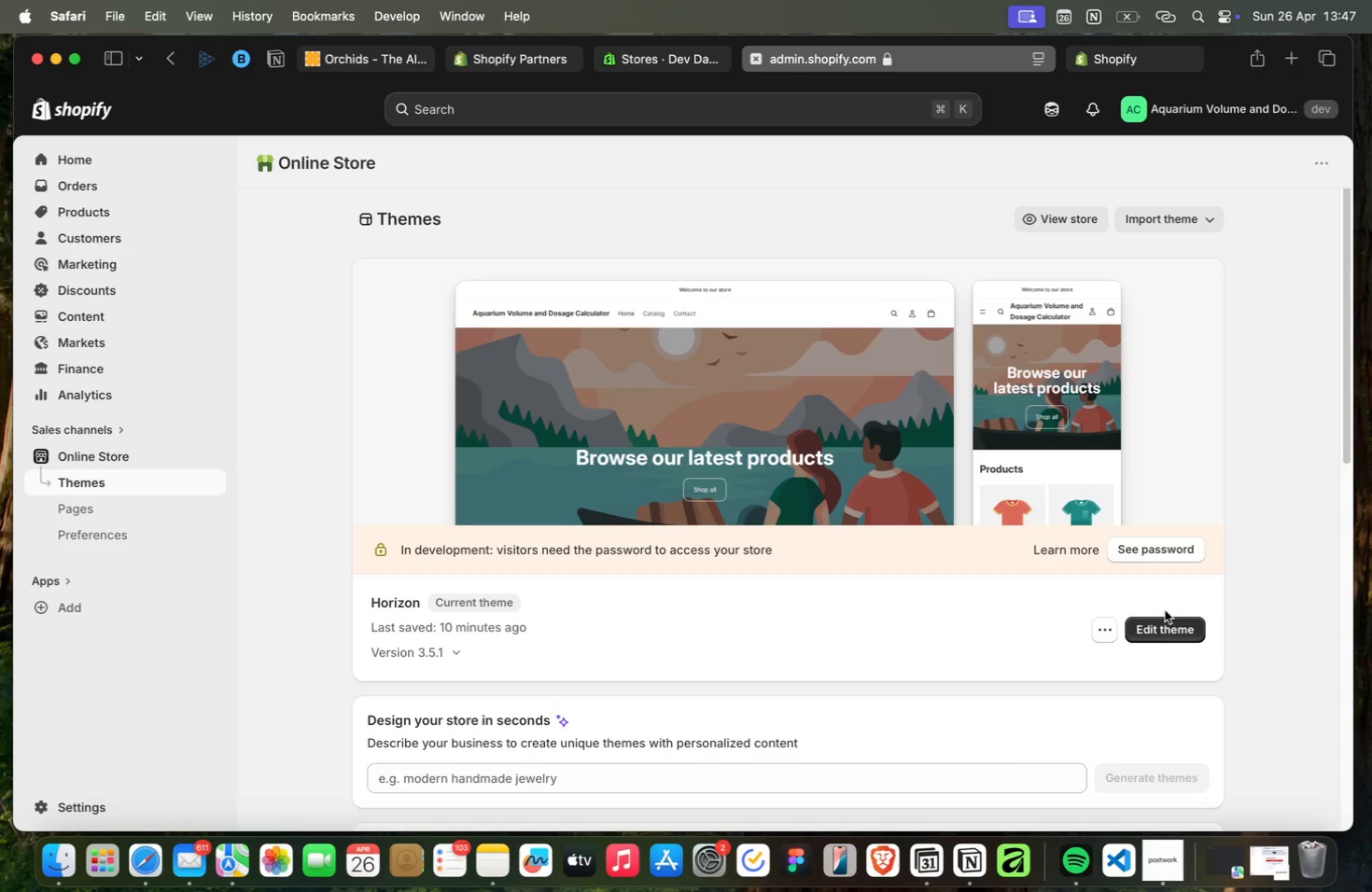 
scroll: coordinate [1061, 578], scroll_direction: up, amount: 1.0
 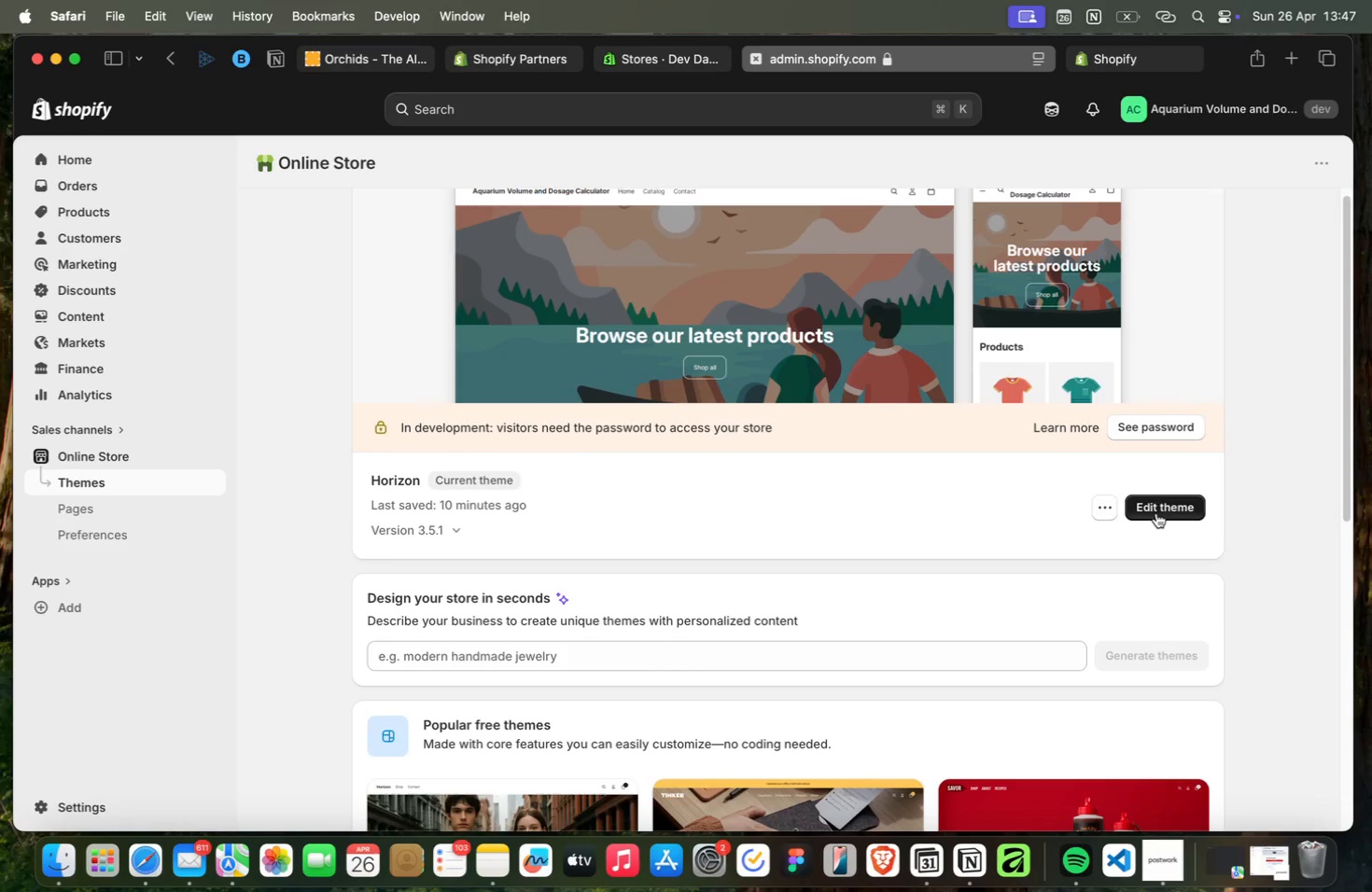 
left_click([1156, 513])
 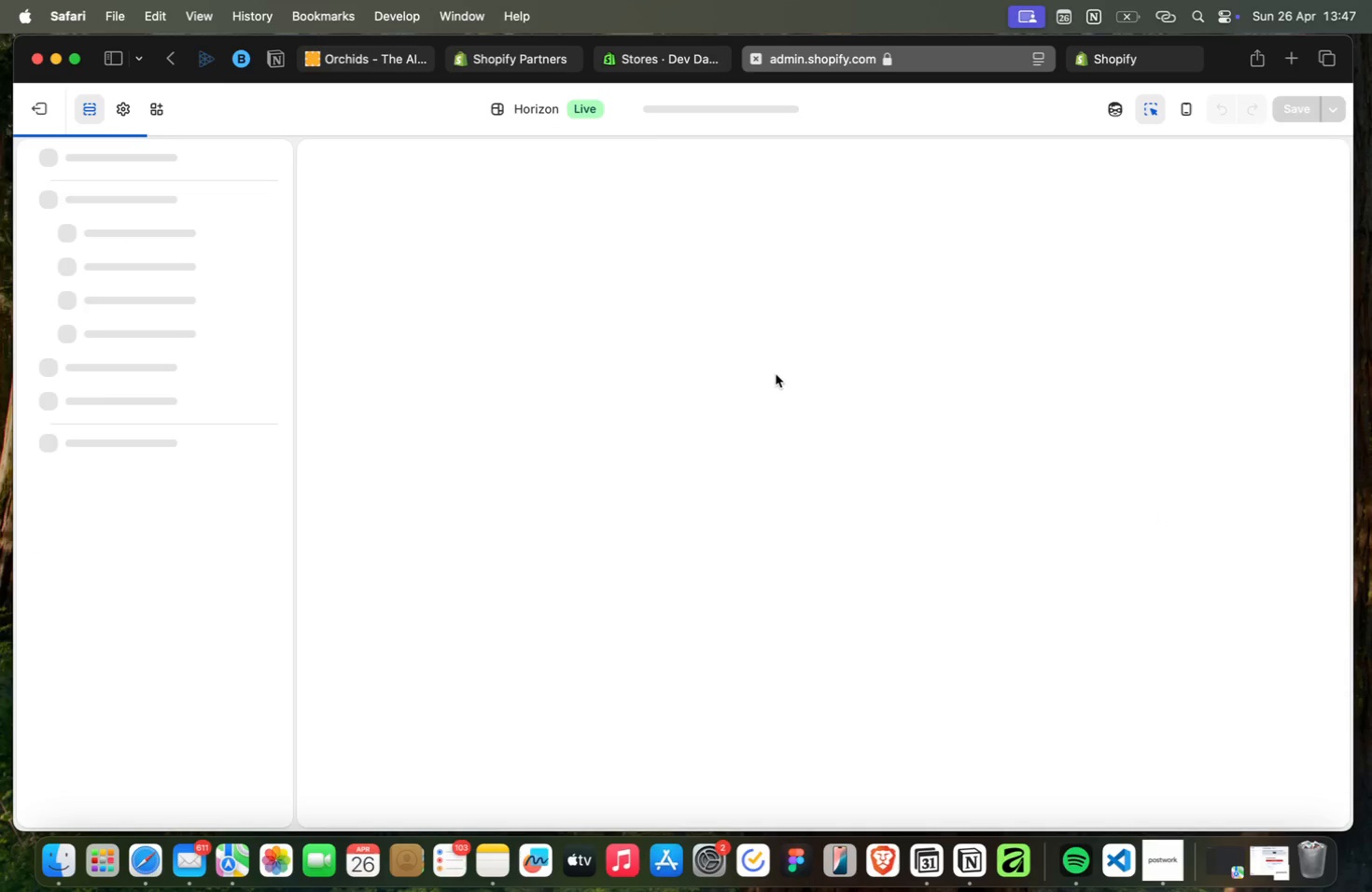 
scroll: coordinate [750, 397], scroll_direction: up, amount: 4.0
 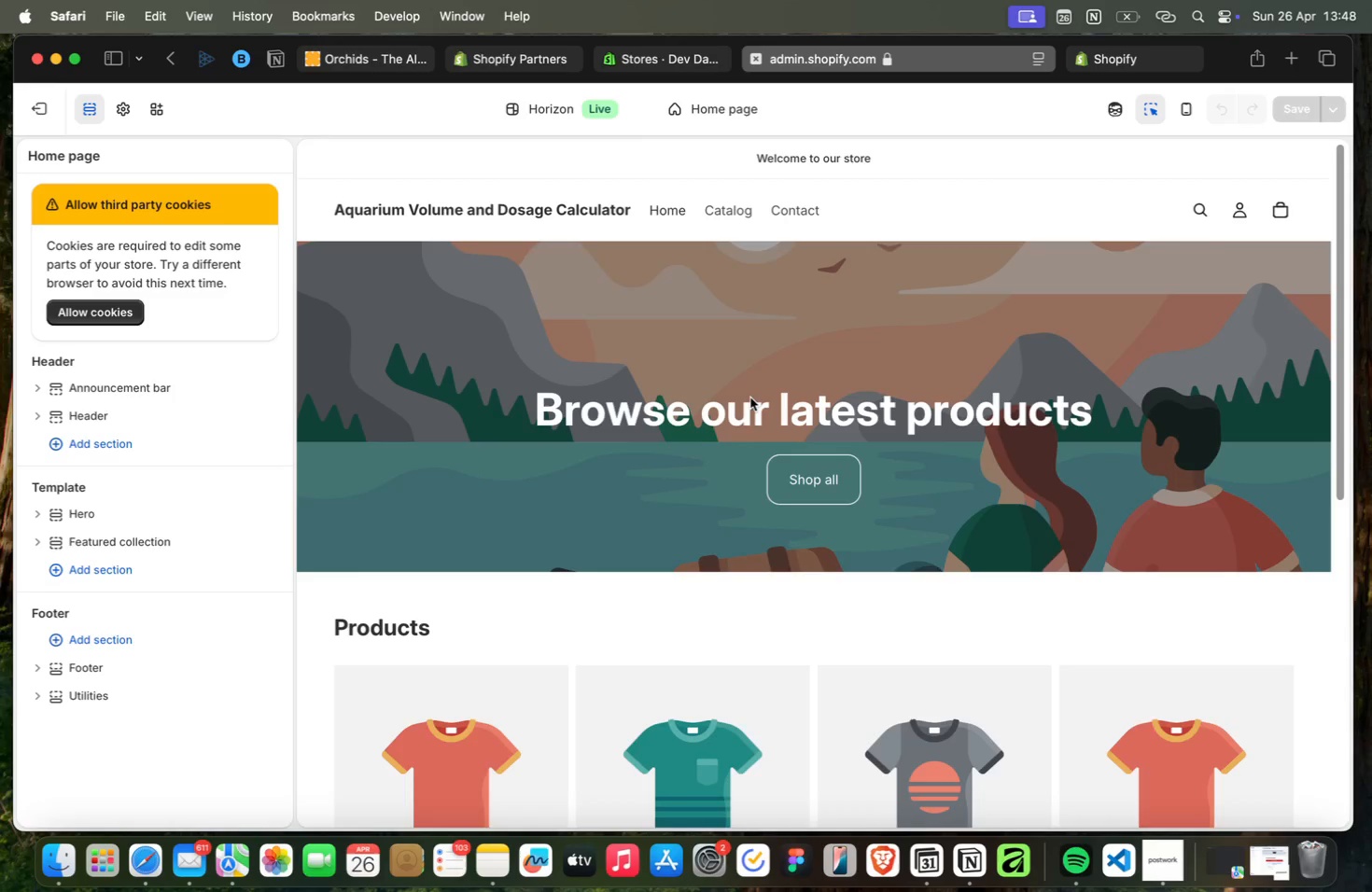 
scroll: coordinate [794, 448], scroll_direction: none, amount: 0.0
 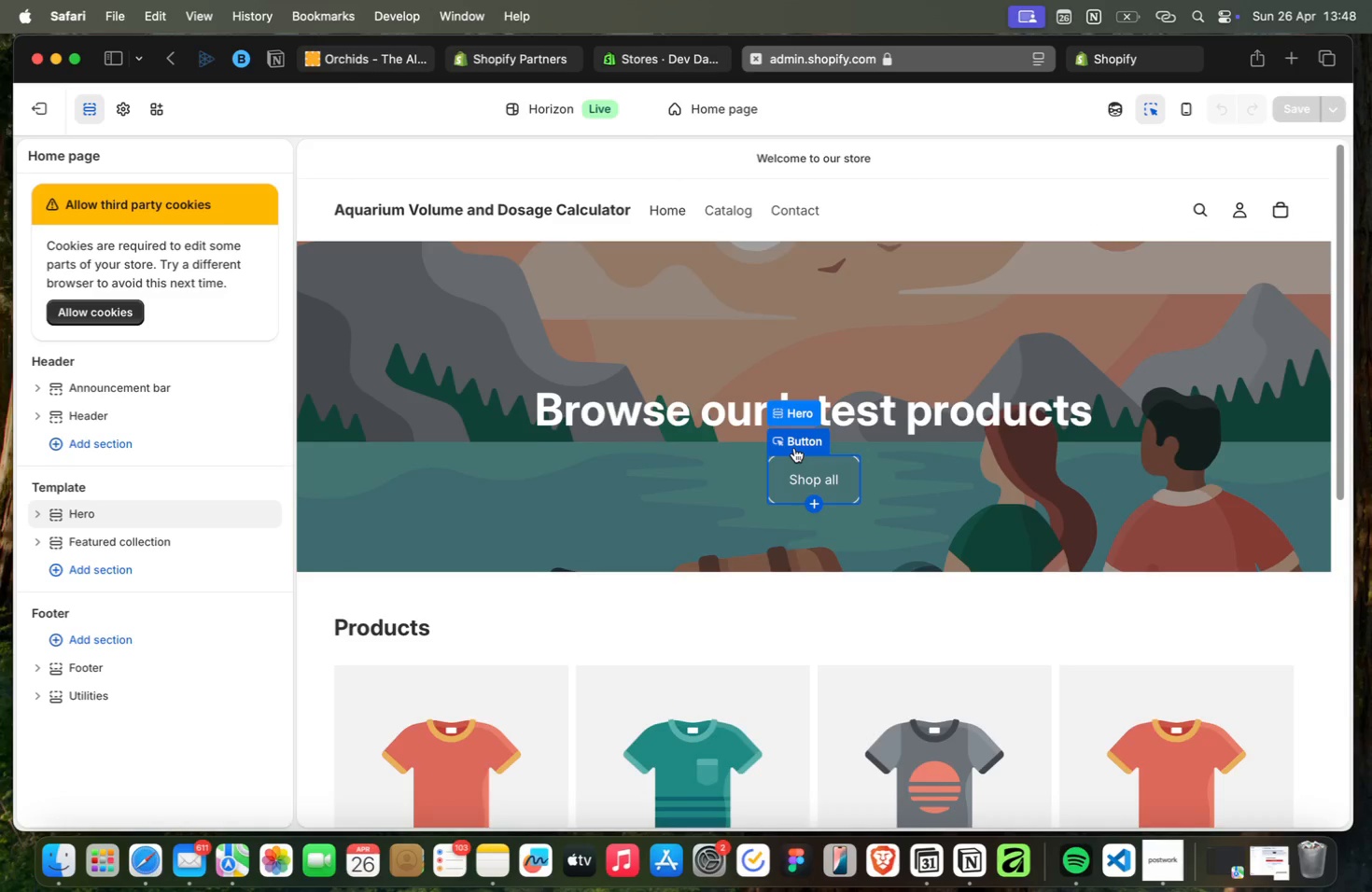 
scroll: coordinate [794, 448], scroll_direction: down, amount: 6.0
 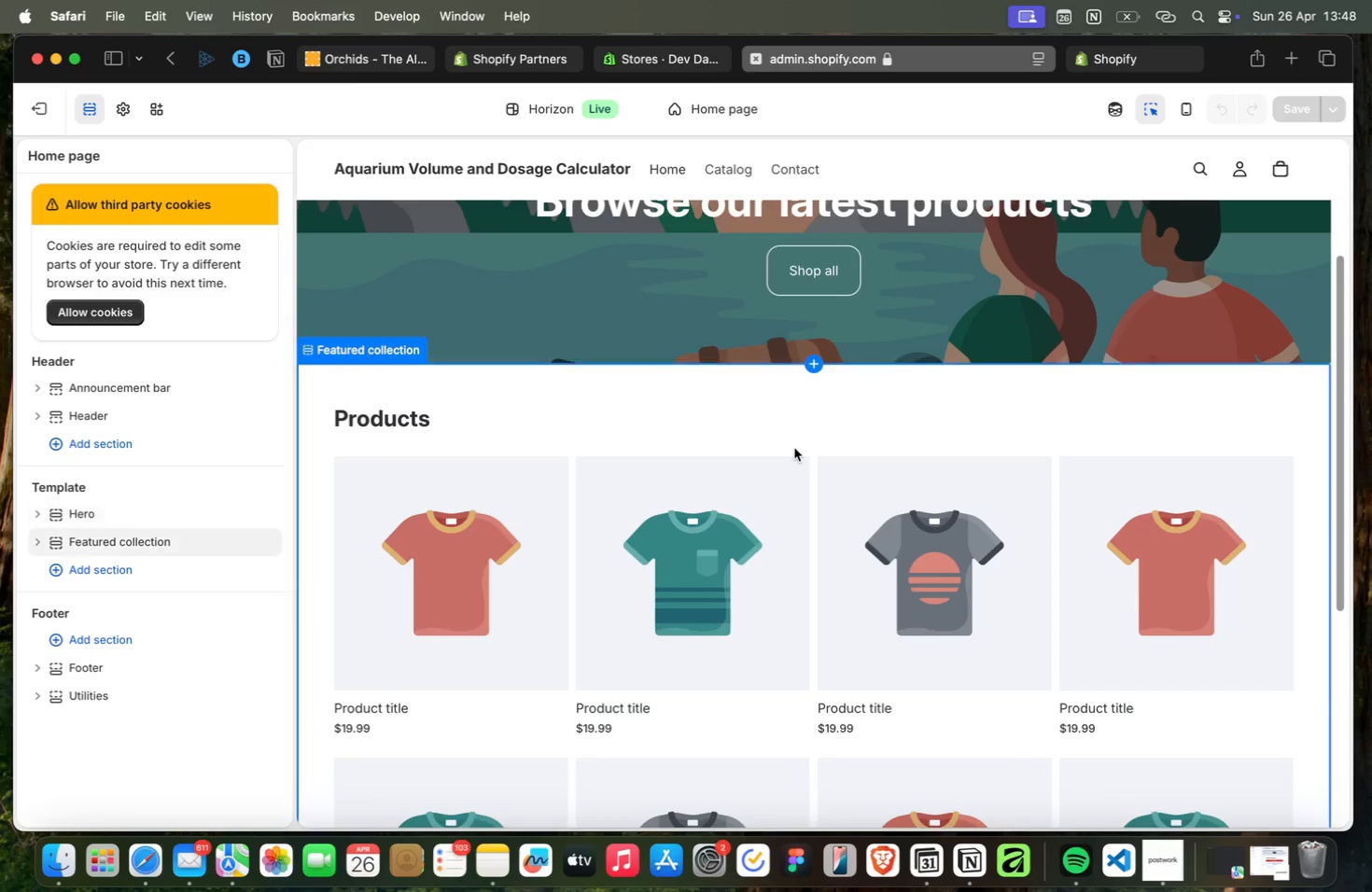 
scroll: coordinate [793, 448], scroll_direction: up, amount: 11.0
 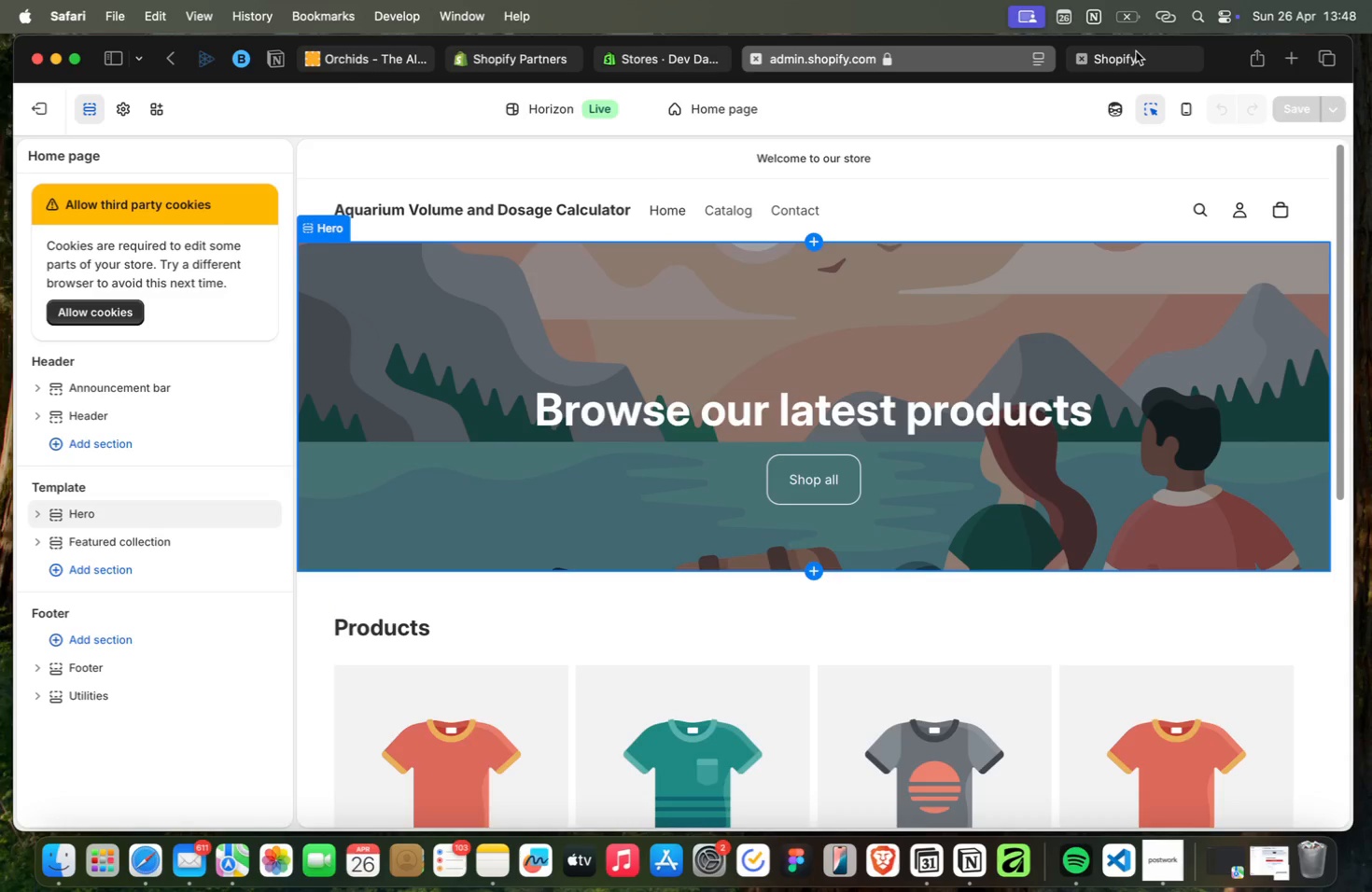 
mouse_move([1137, 153])
 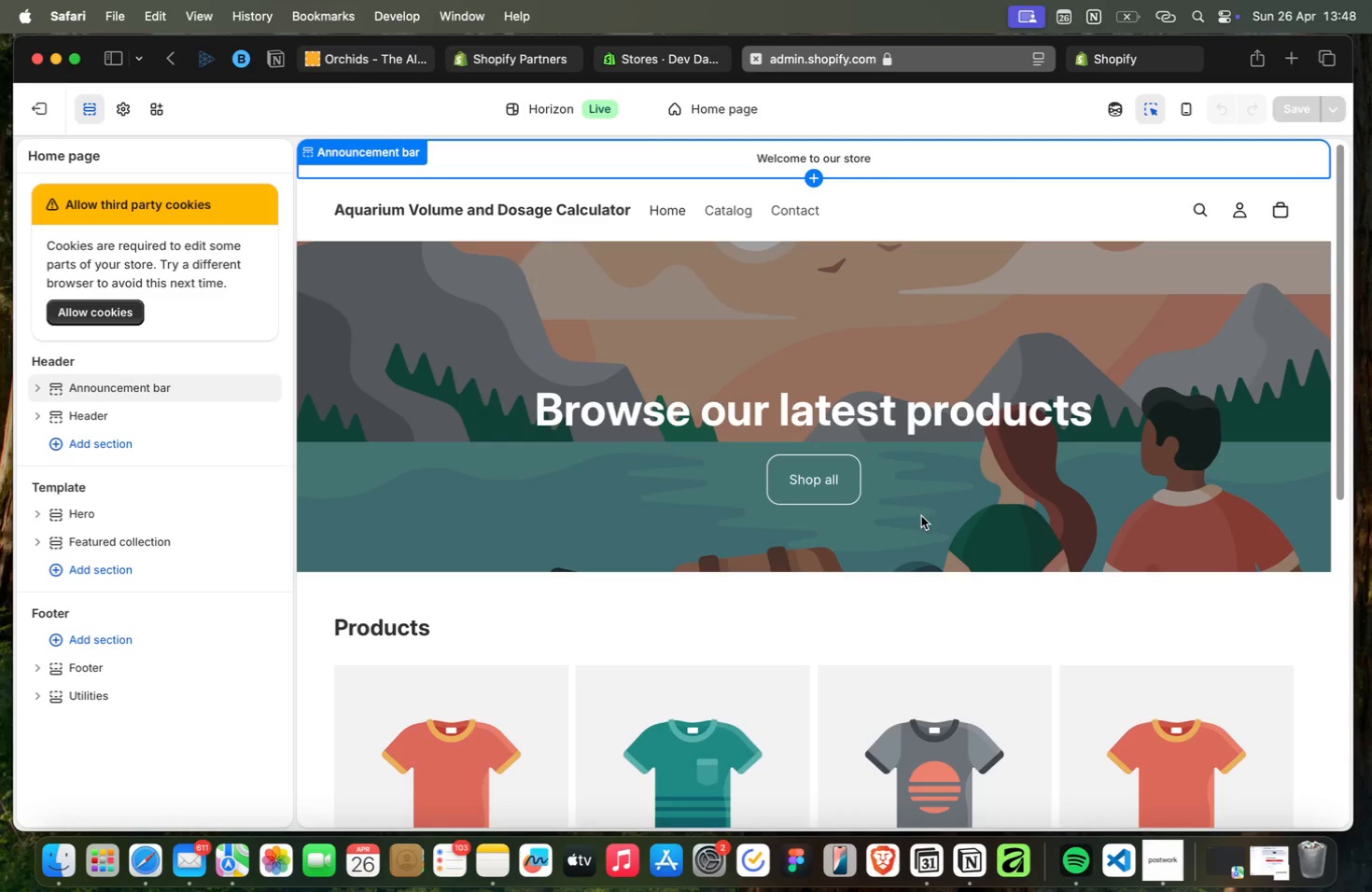 
scroll: coordinate [921, 516], scroll_direction: up, amount: 3.0
 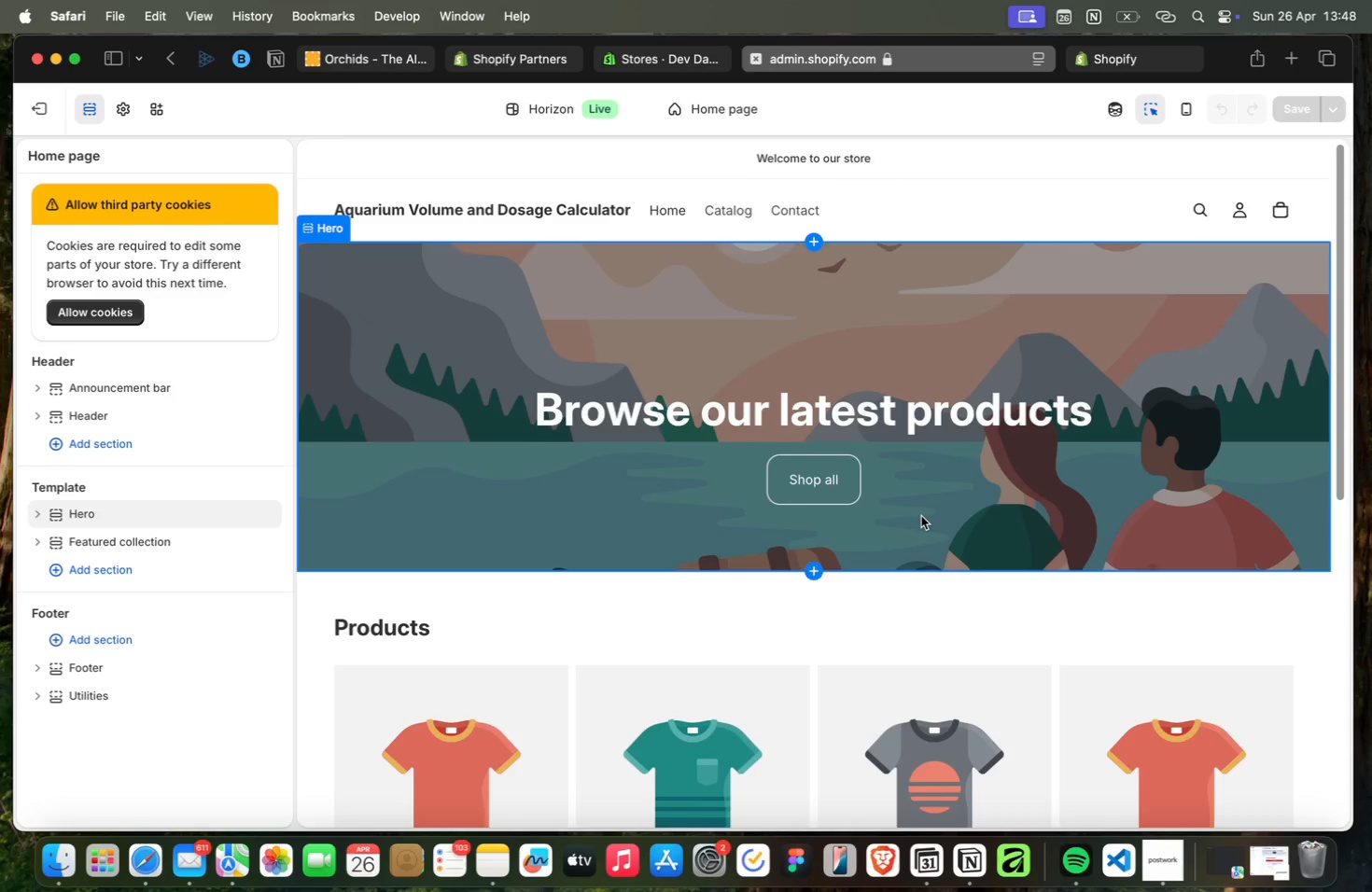 
scroll: coordinate [921, 516], scroll_direction: down, amount: 4.0
 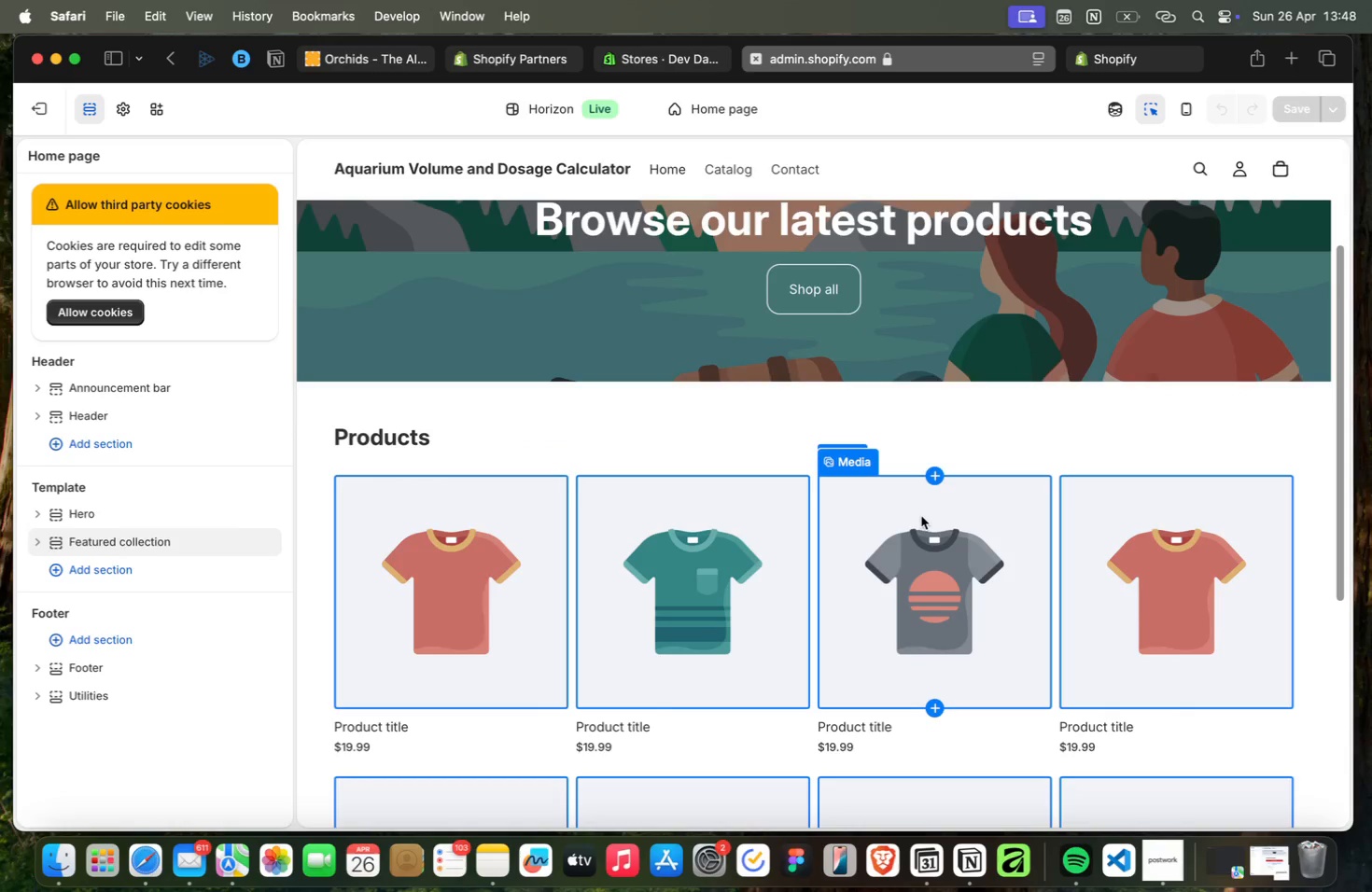 
scroll: coordinate [921, 516], scroll_direction: up, amount: 12.0
 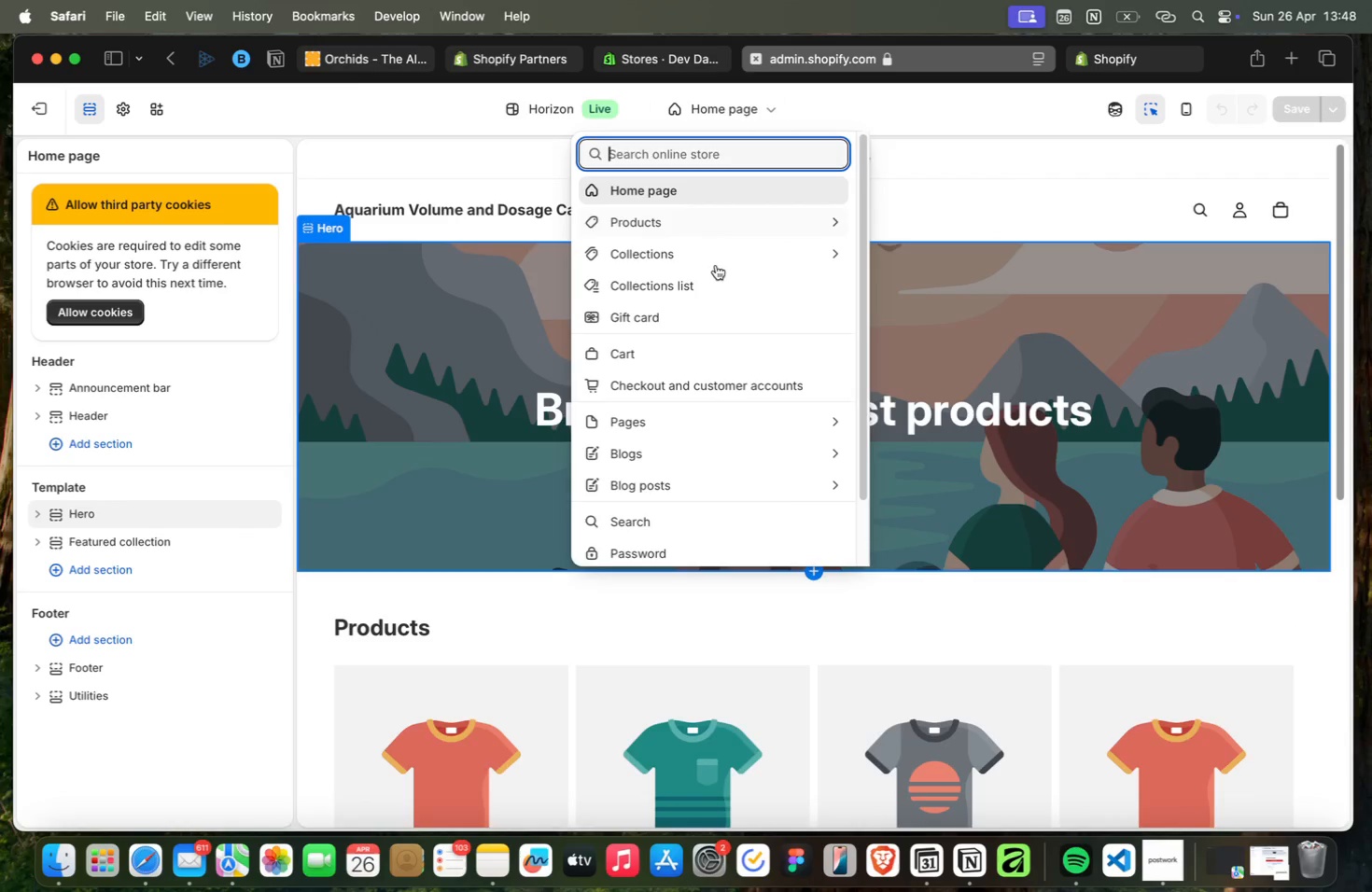 
left_click([701, 228])
 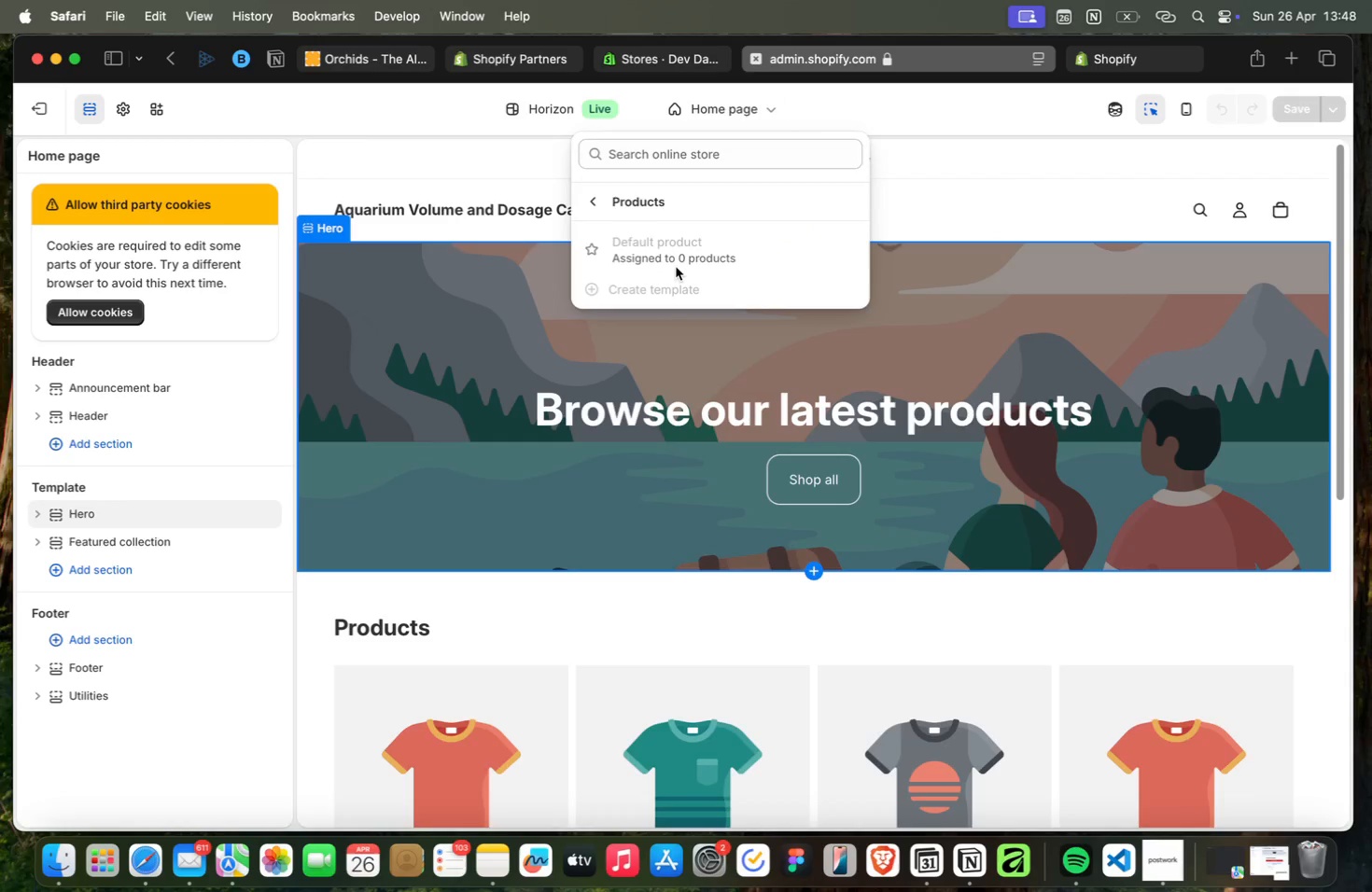 
wait(5.92)
 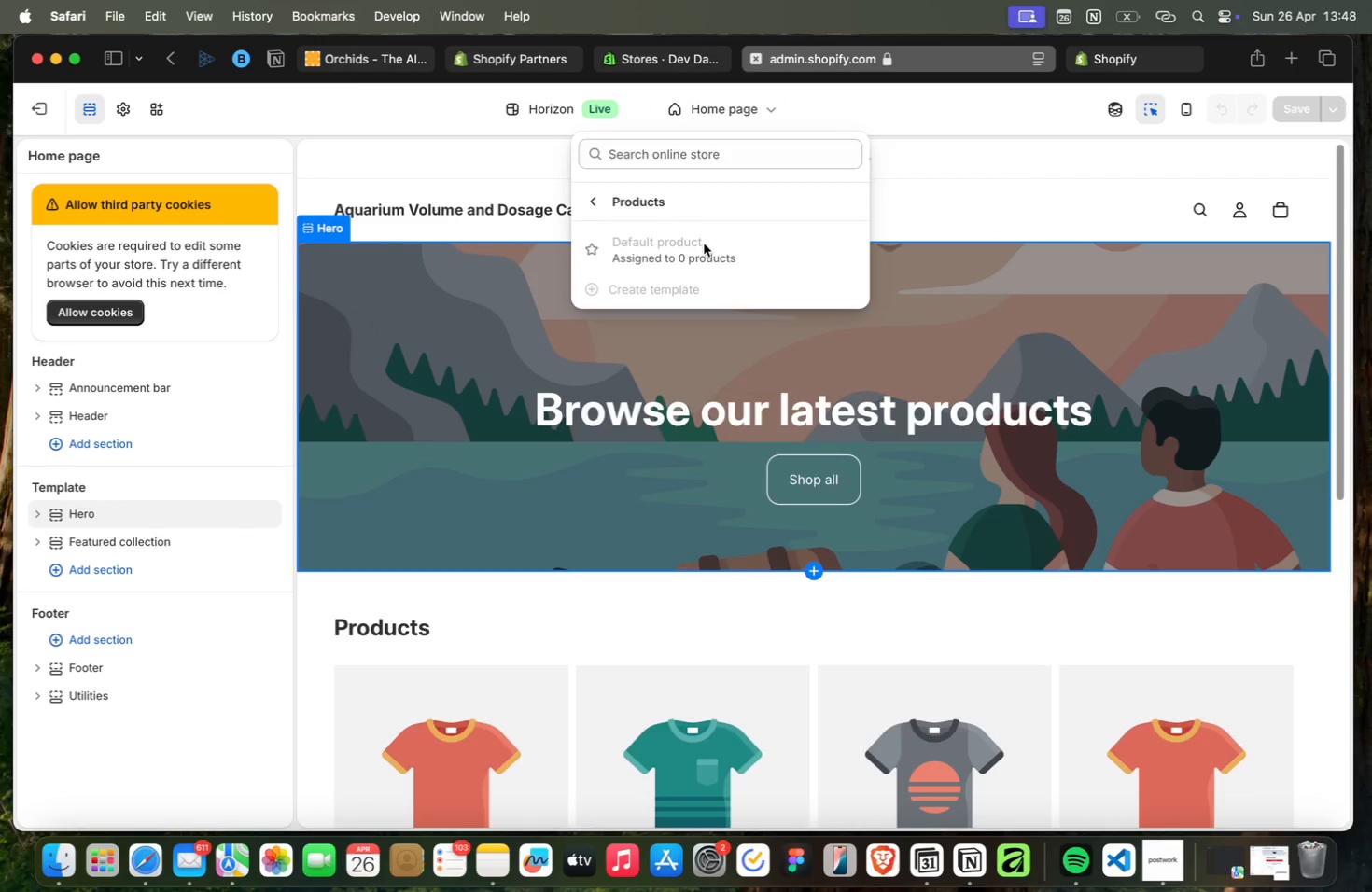 
scroll: coordinate [668, 272], scroll_direction: up, amount: 2.0
 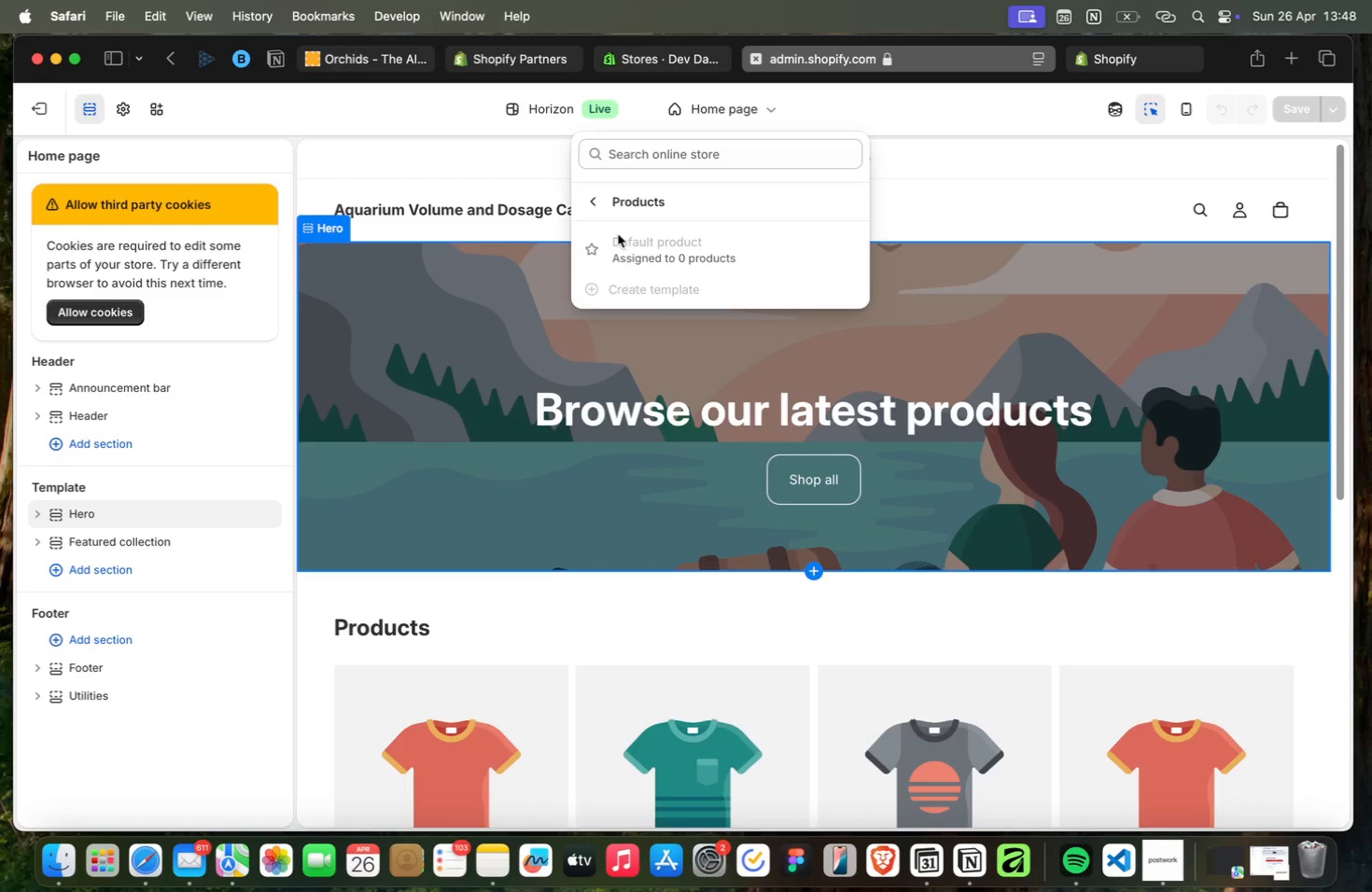 
mouse_move([625, 195])
 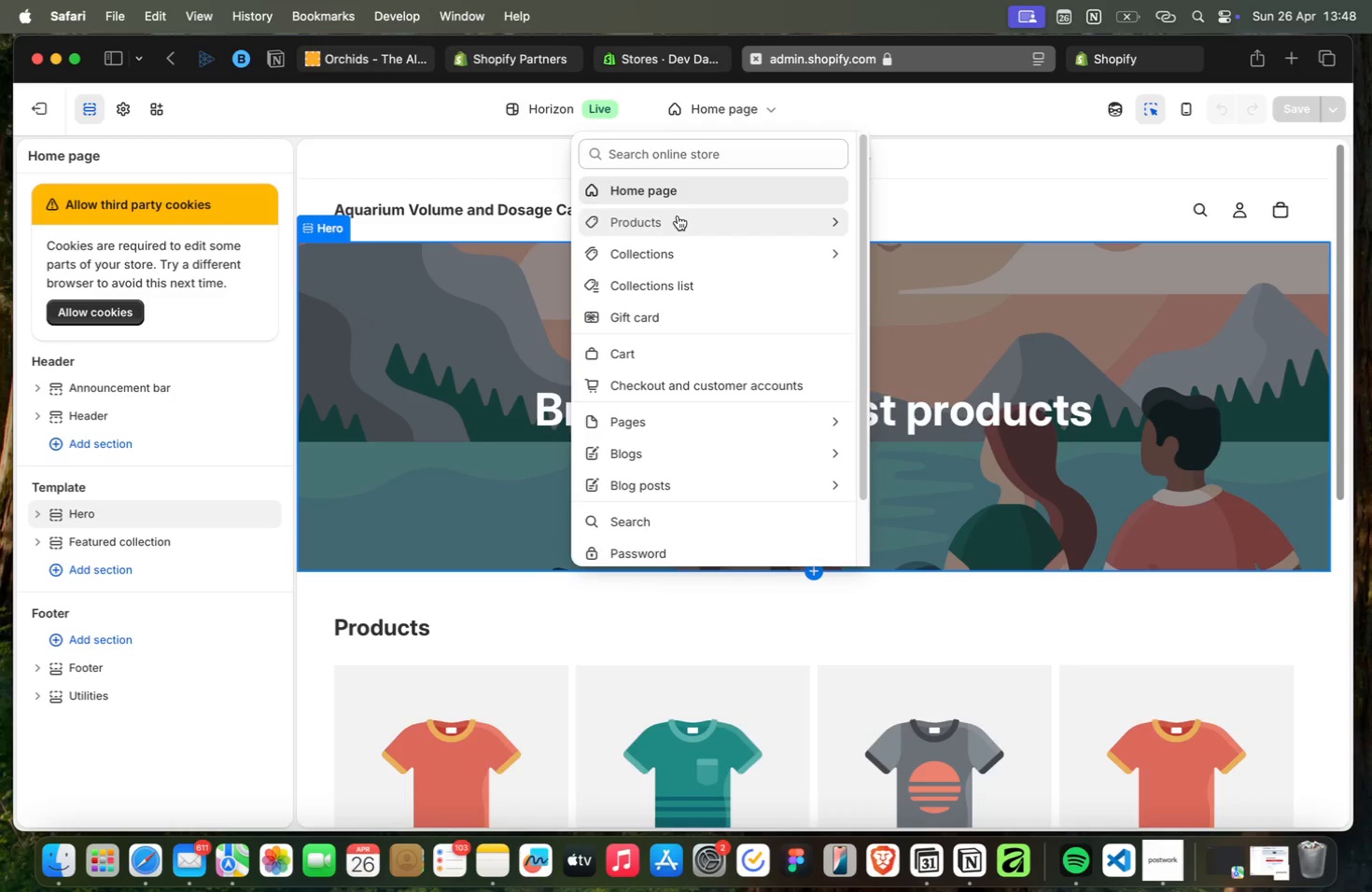 
left_click([712, 419])
 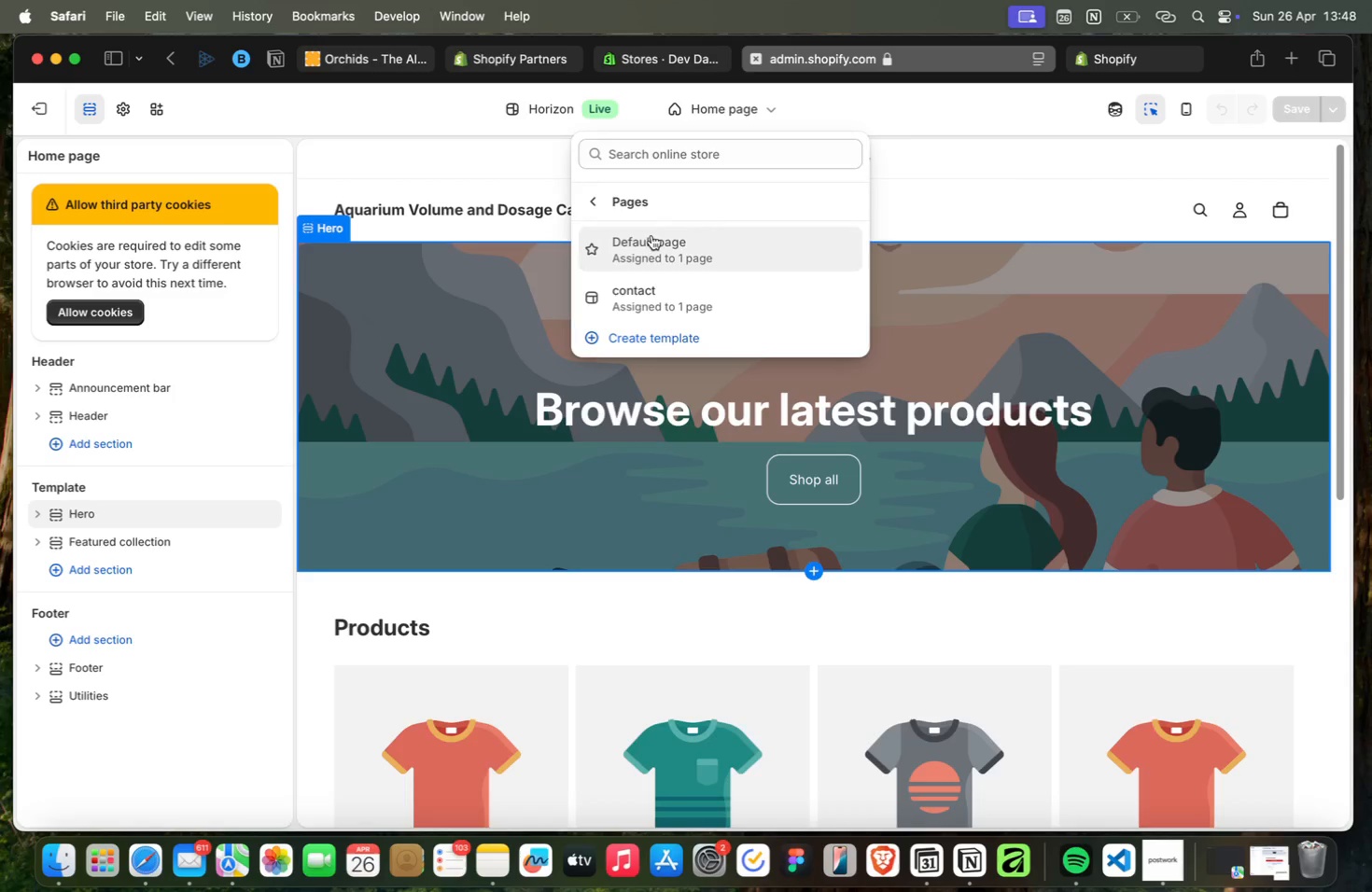 
left_click([599, 202])
 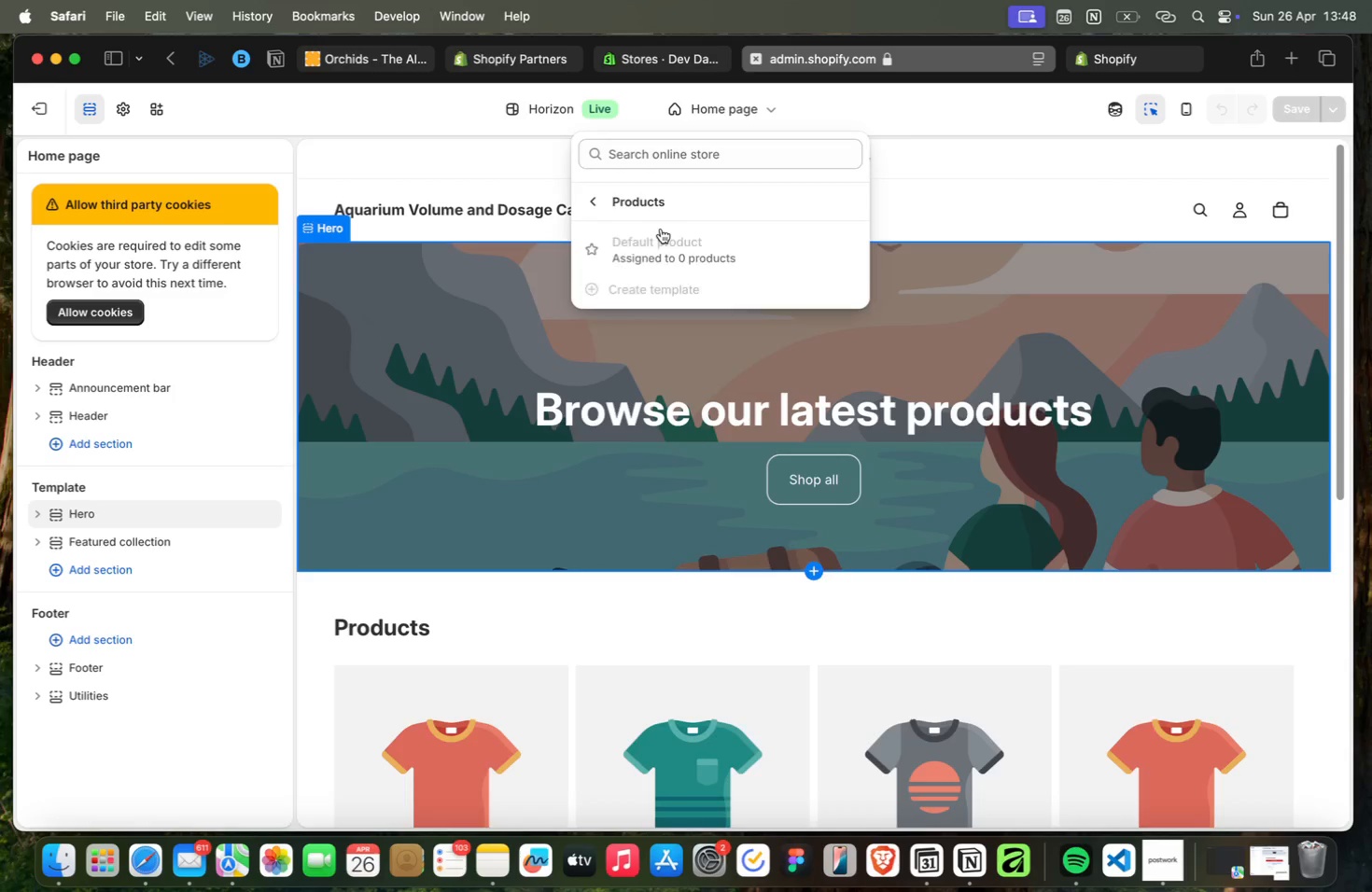 
left_click([668, 250])
 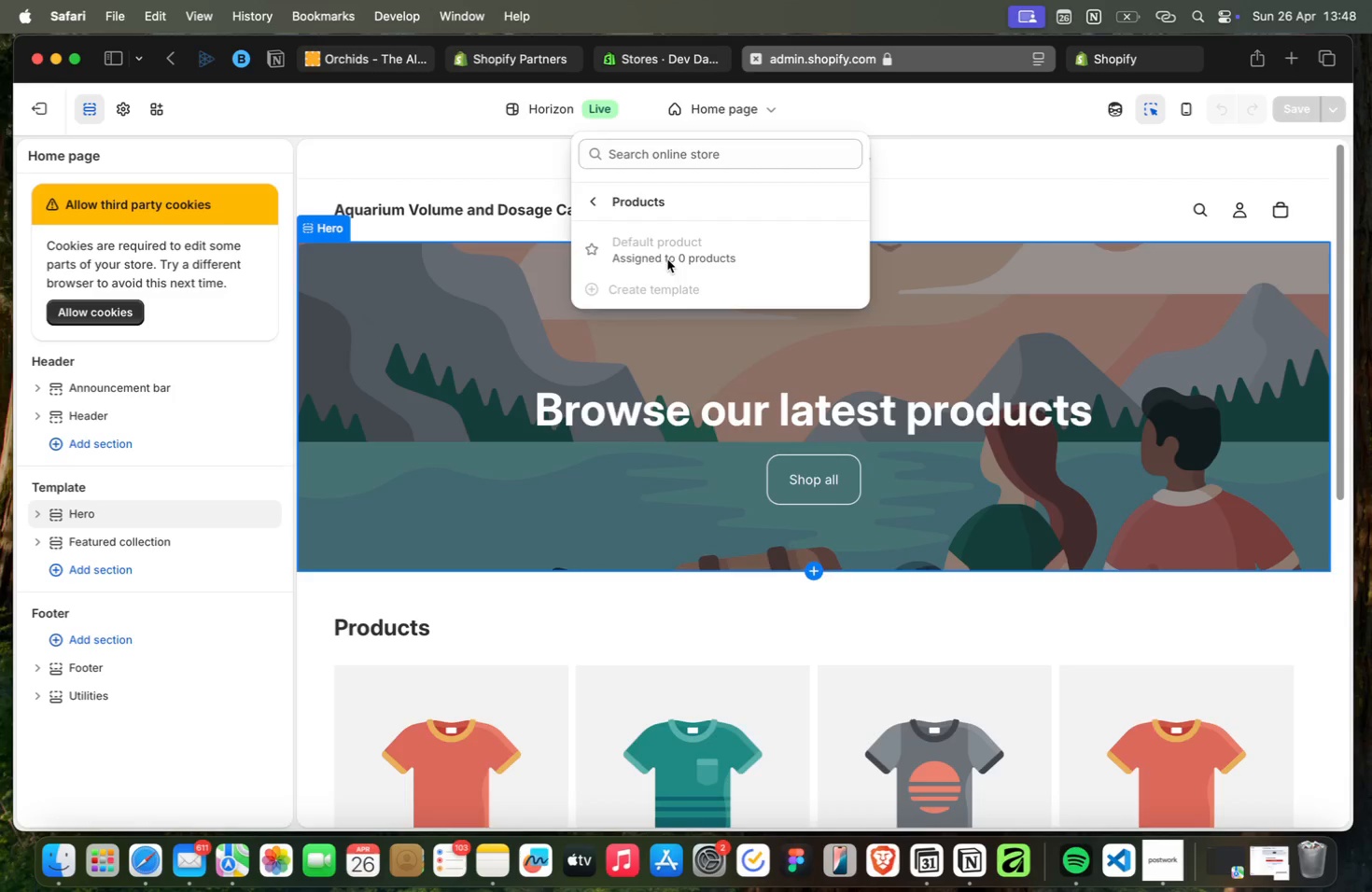 
double_click([665, 254])
 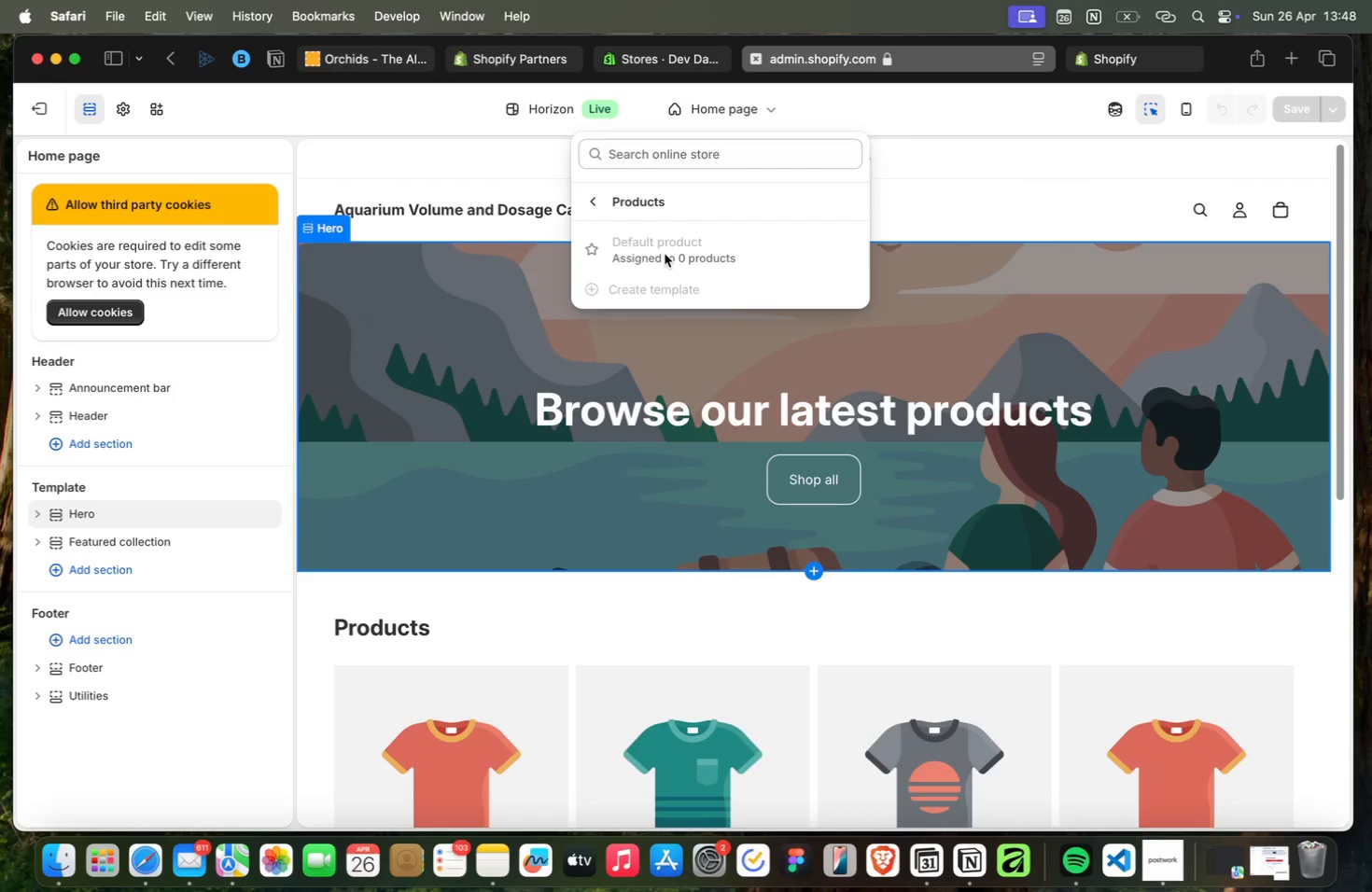 
triple_click([665, 254])
 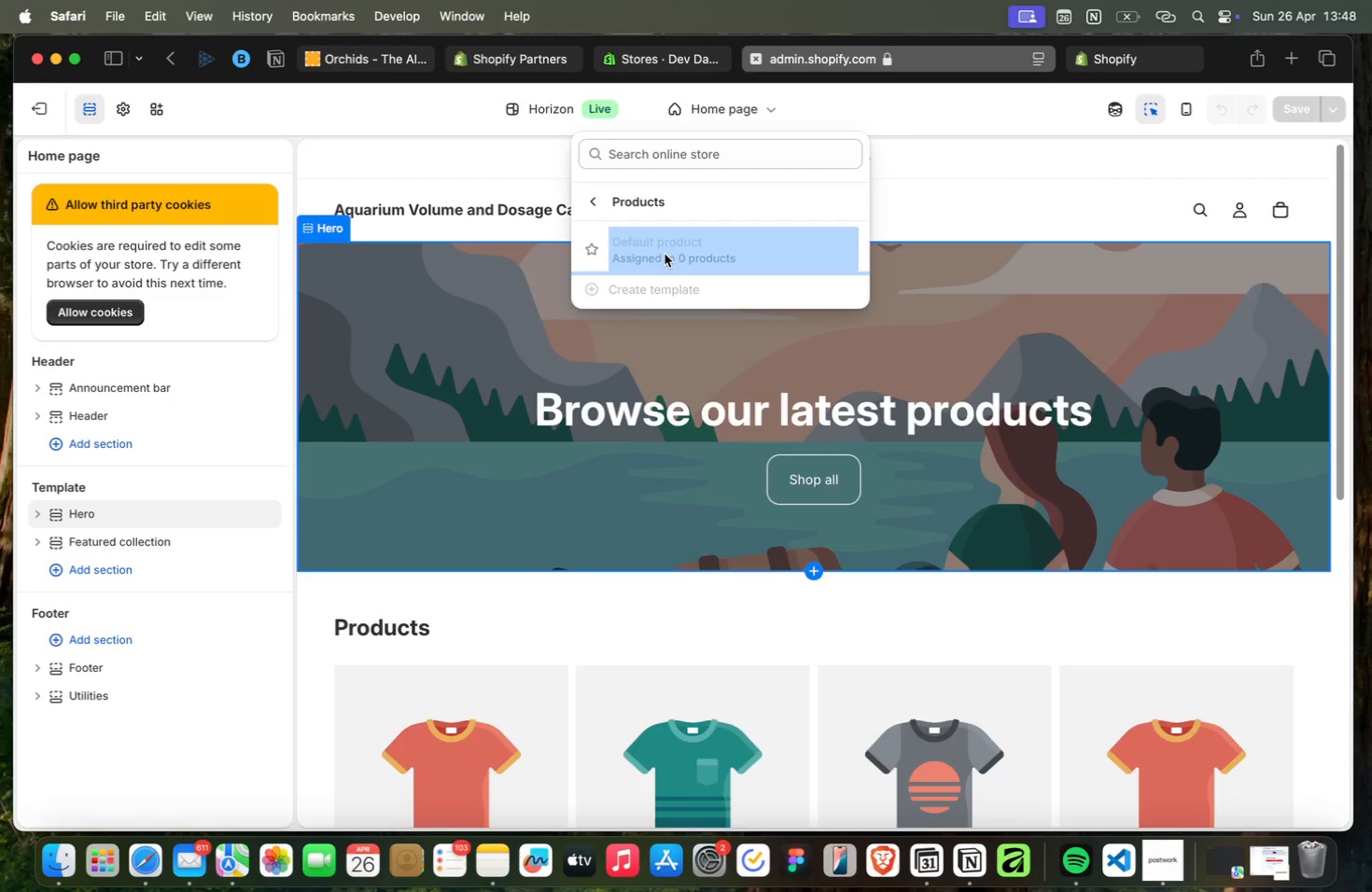 
triple_click([665, 254])
 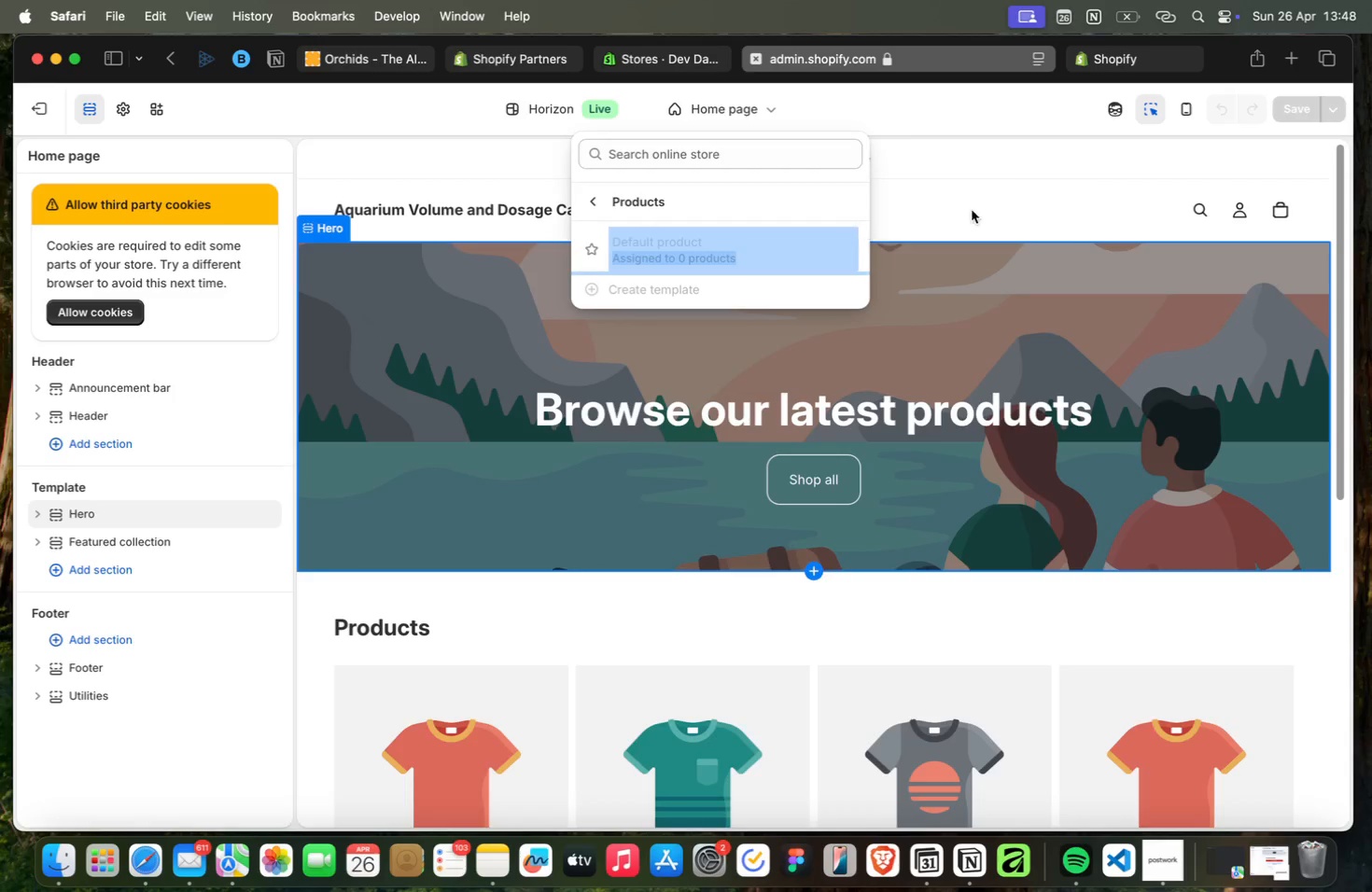 
left_click([988, 206])
 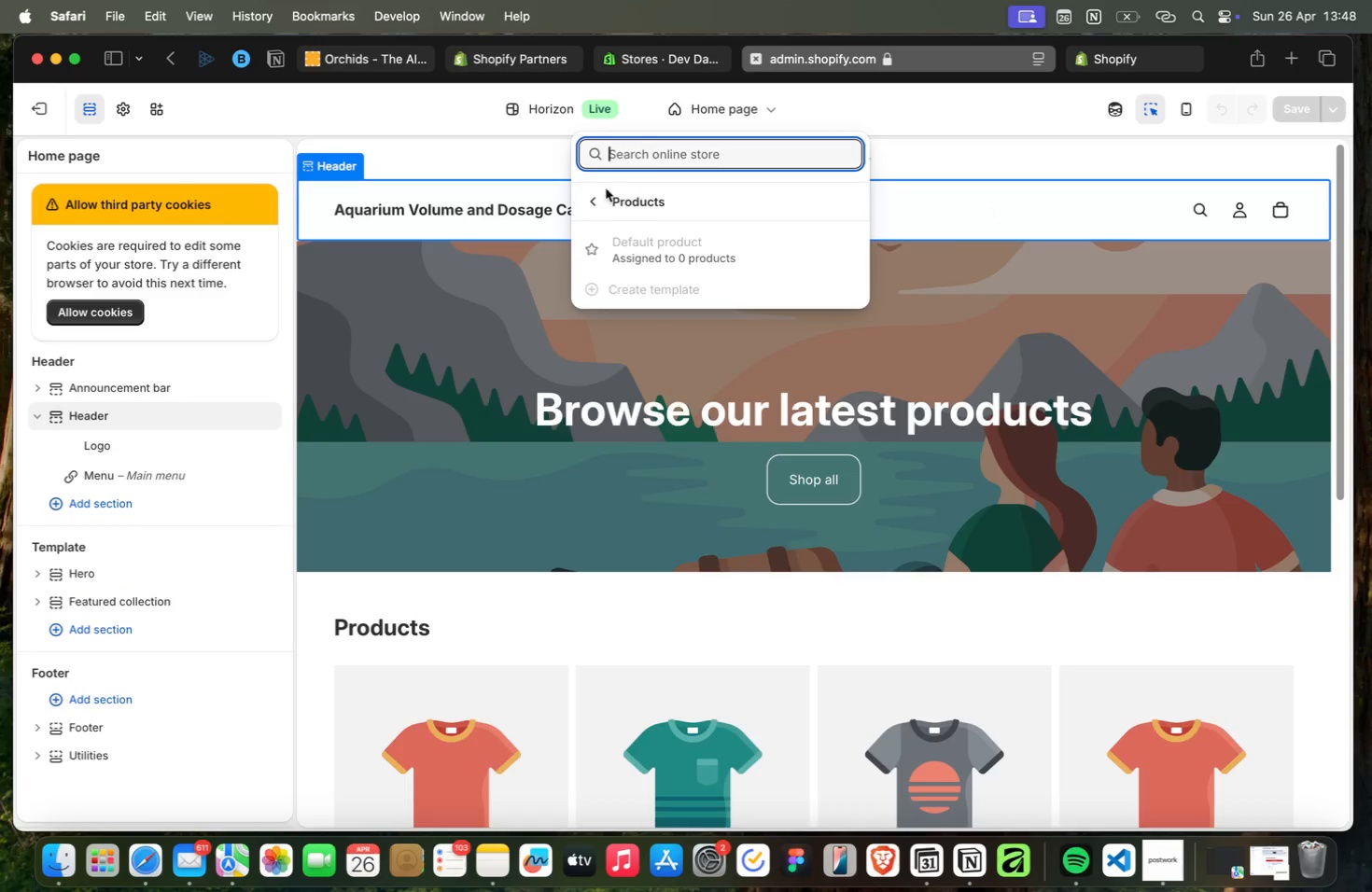 
mouse_move([427, 221])
 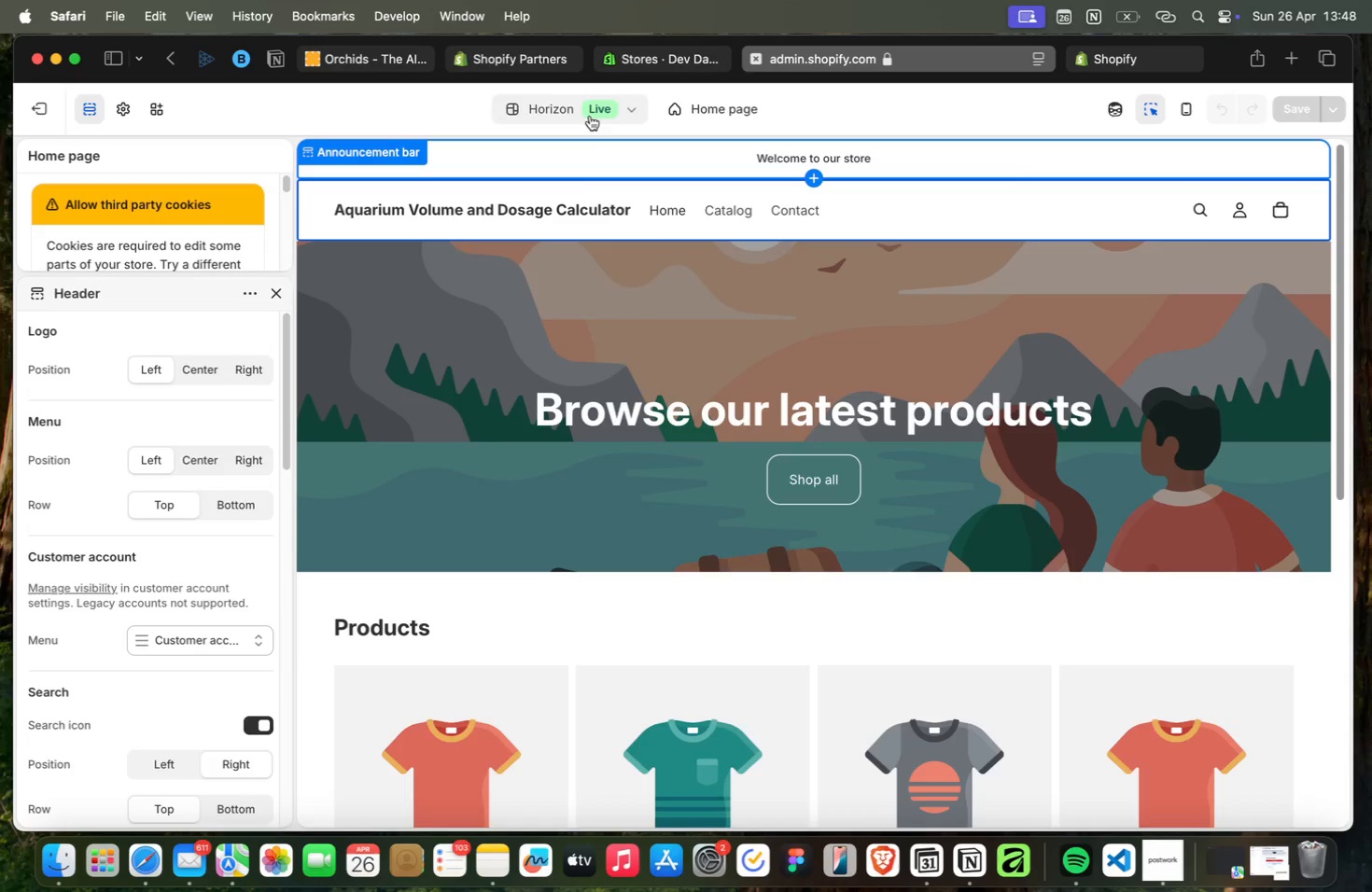 
mouse_move([47, 118])
 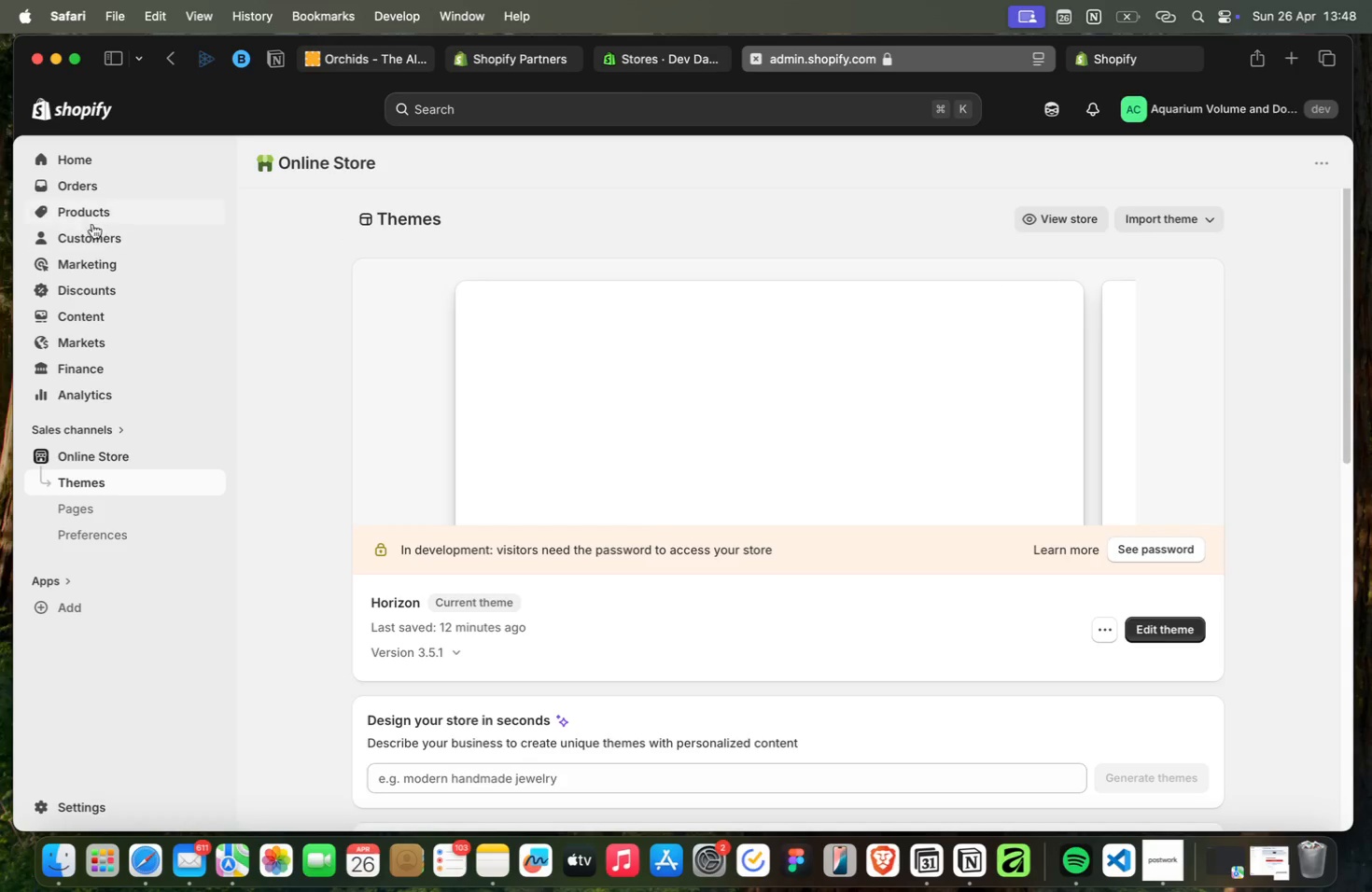 
left_click([88, 220])
 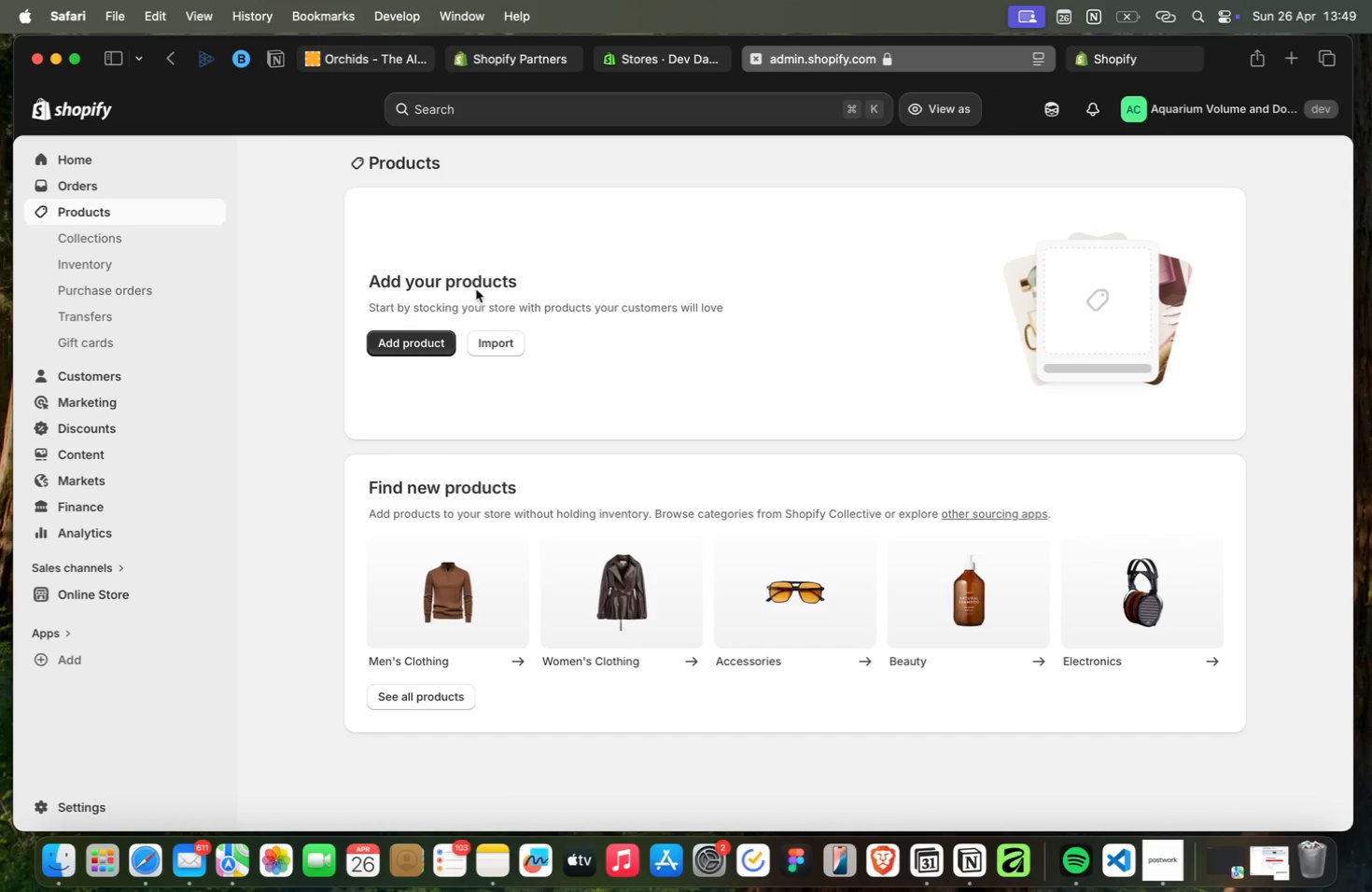 
wait(5.15)
 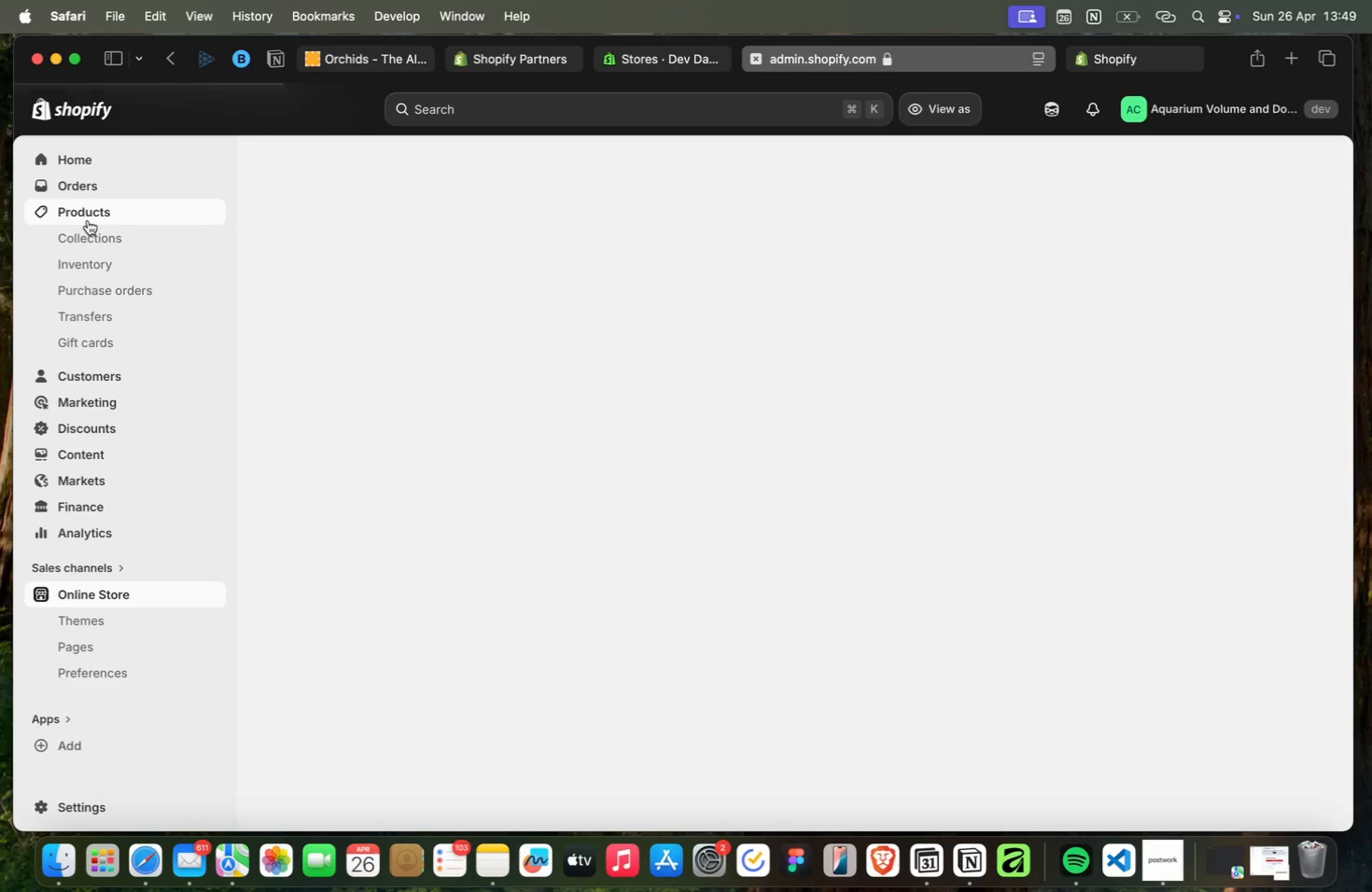 
left_click([395, 342])
 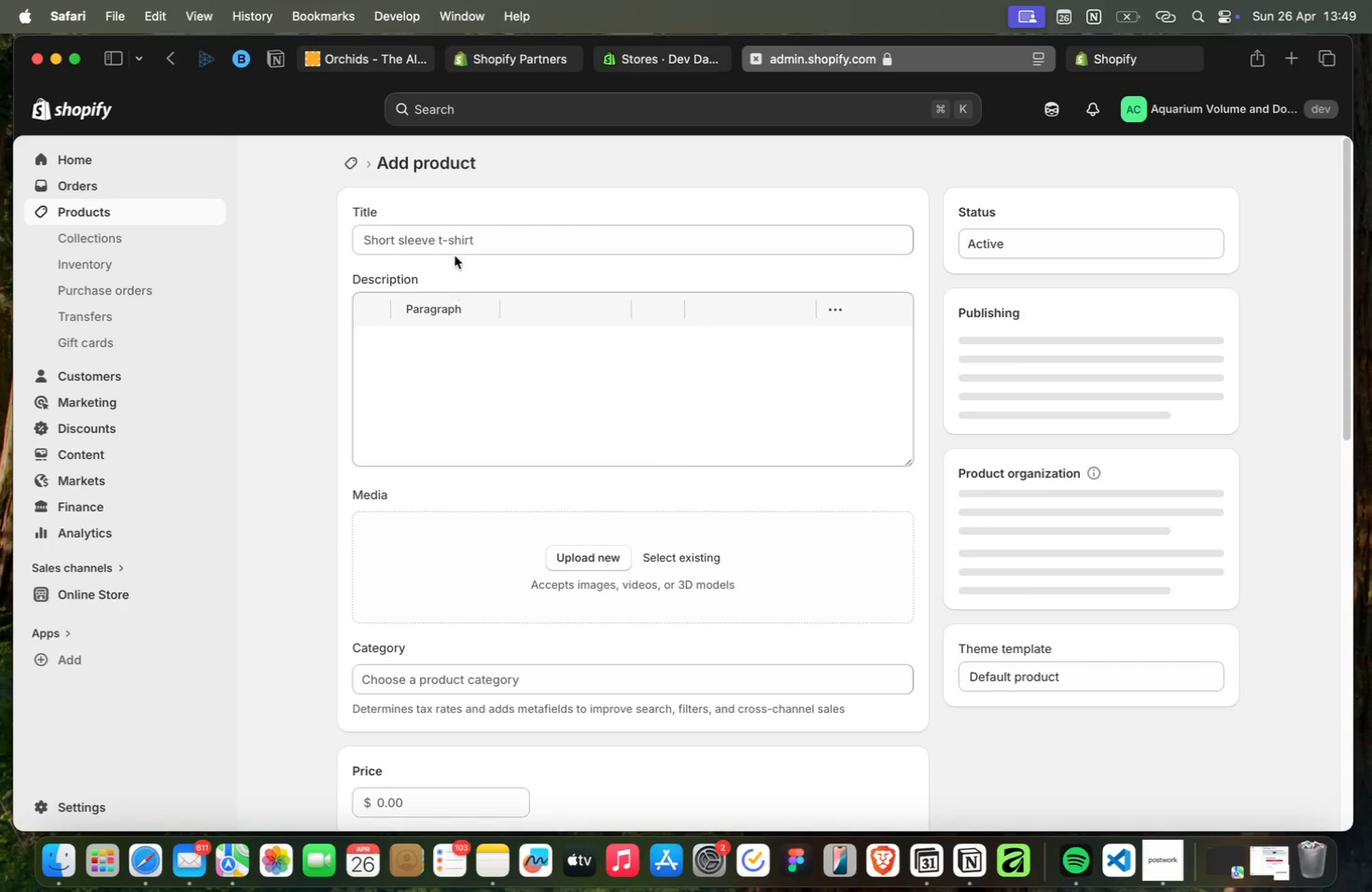 
left_click([455, 243])
 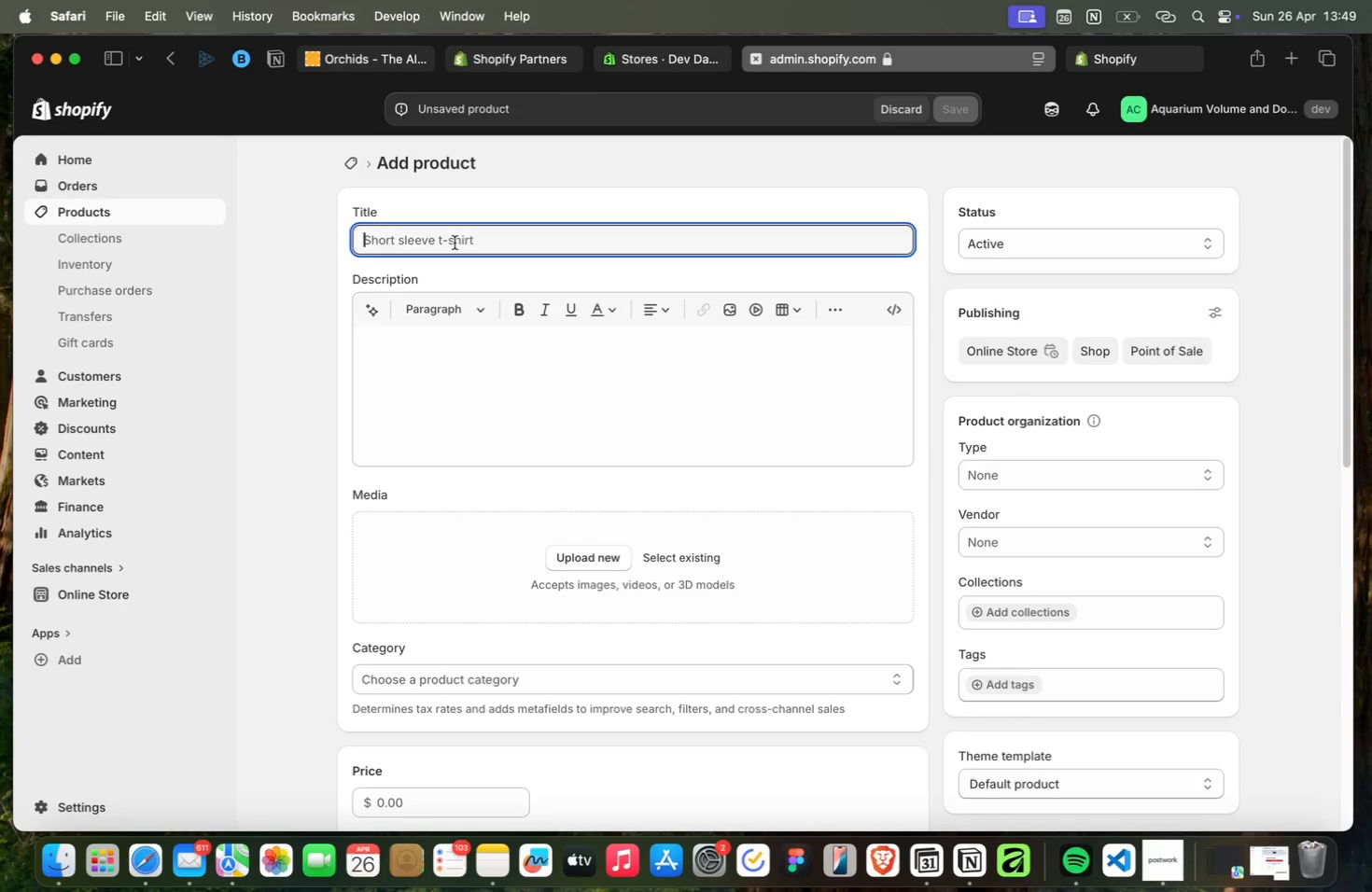 
type(volume calculator)
 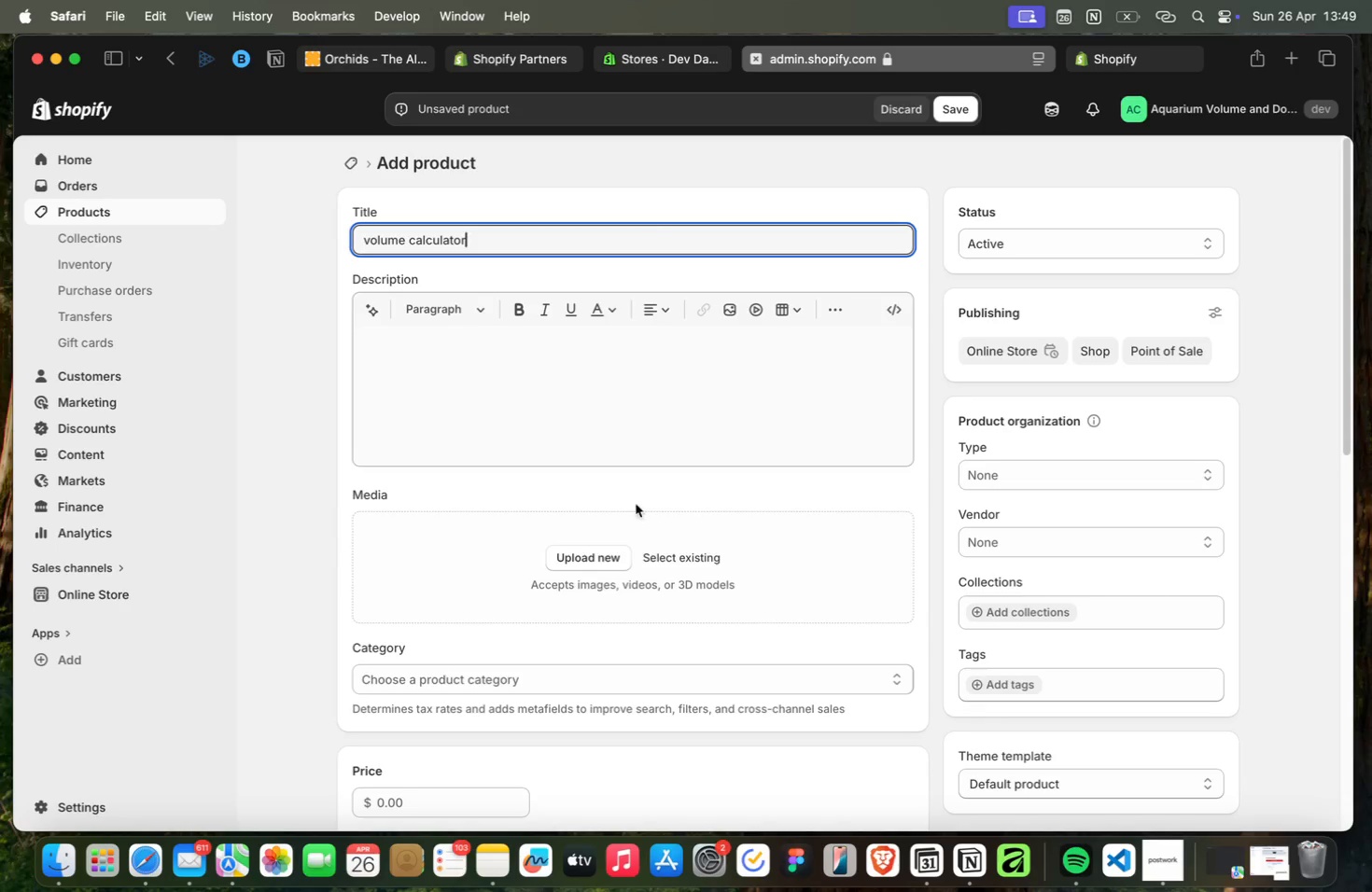 
scroll: coordinate [607, 528], scroll_direction: down, amount: 9.0
 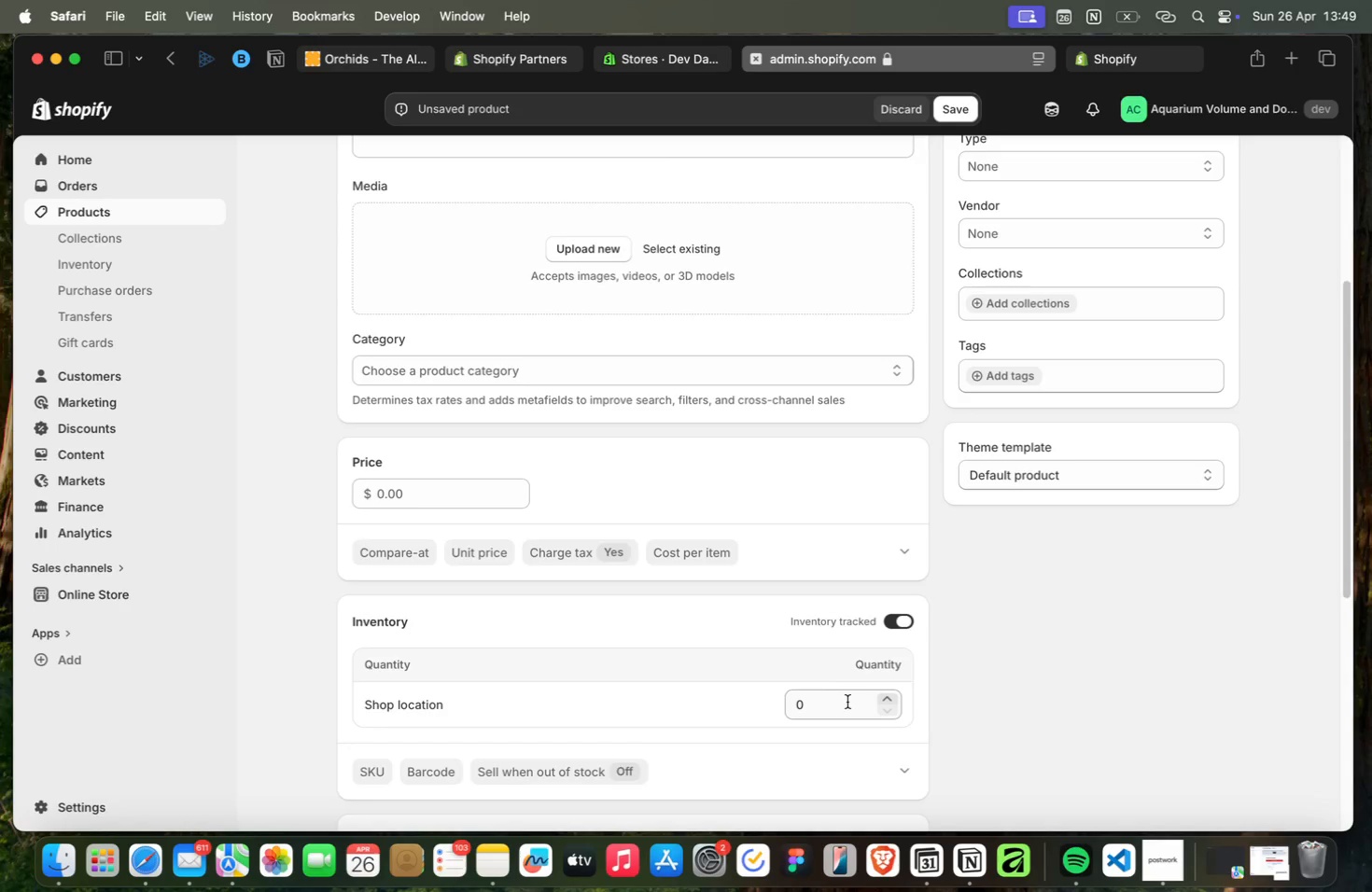 
wait(5.98)
 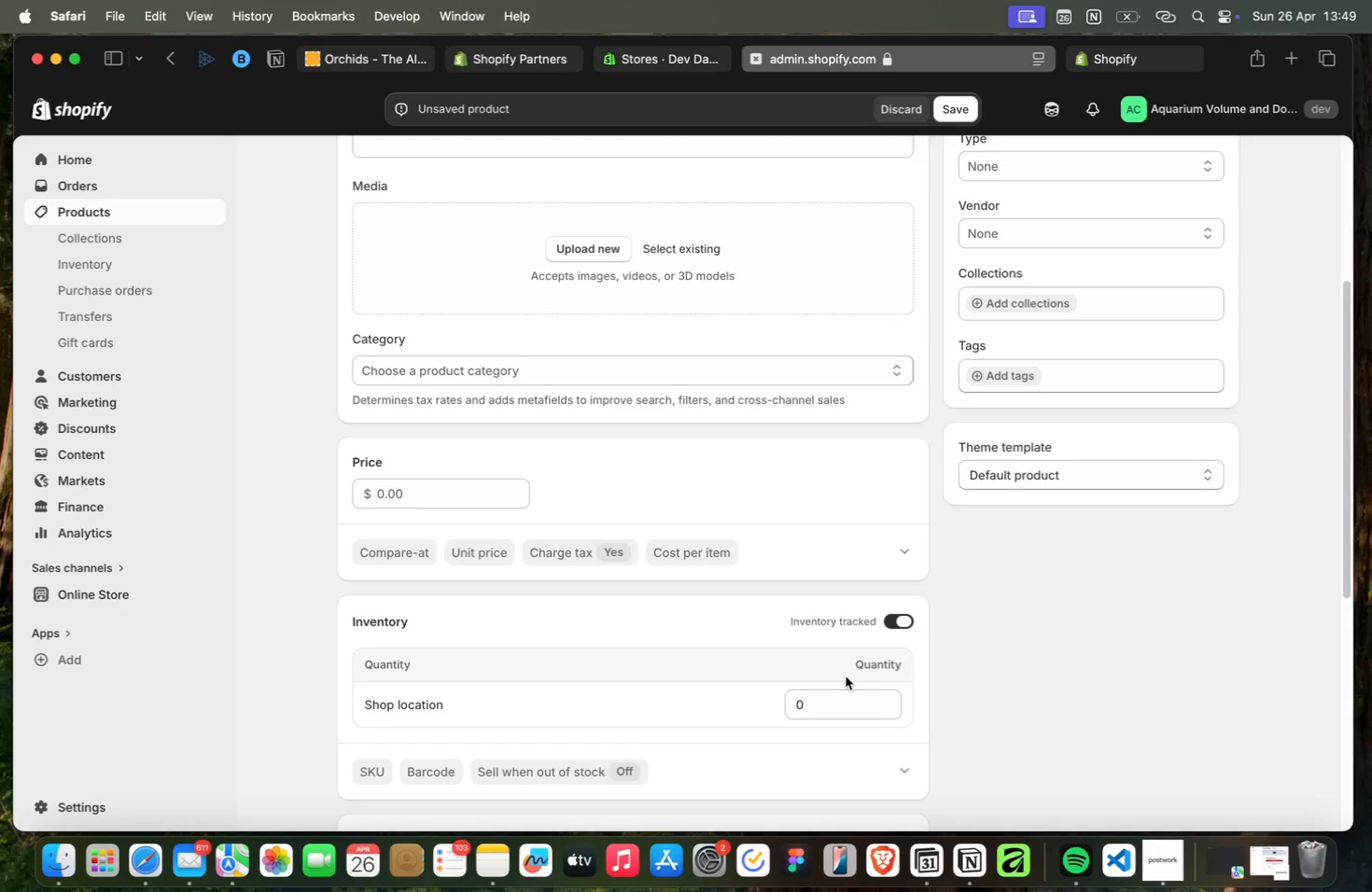 
scroll: coordinate [861, 703], scroll_direction: down, amount: 4.0
 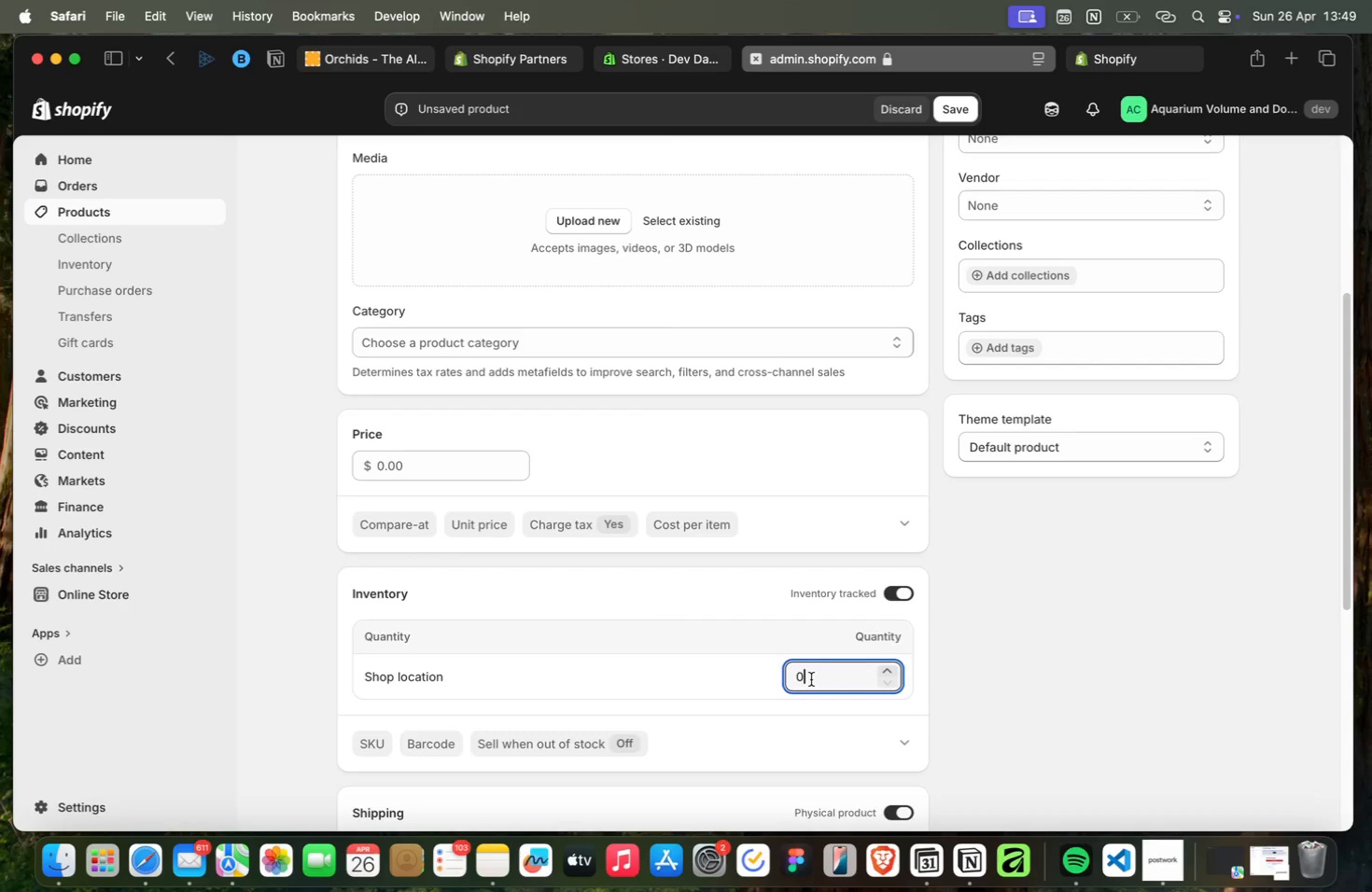 
key(Backspace)
type(21)
 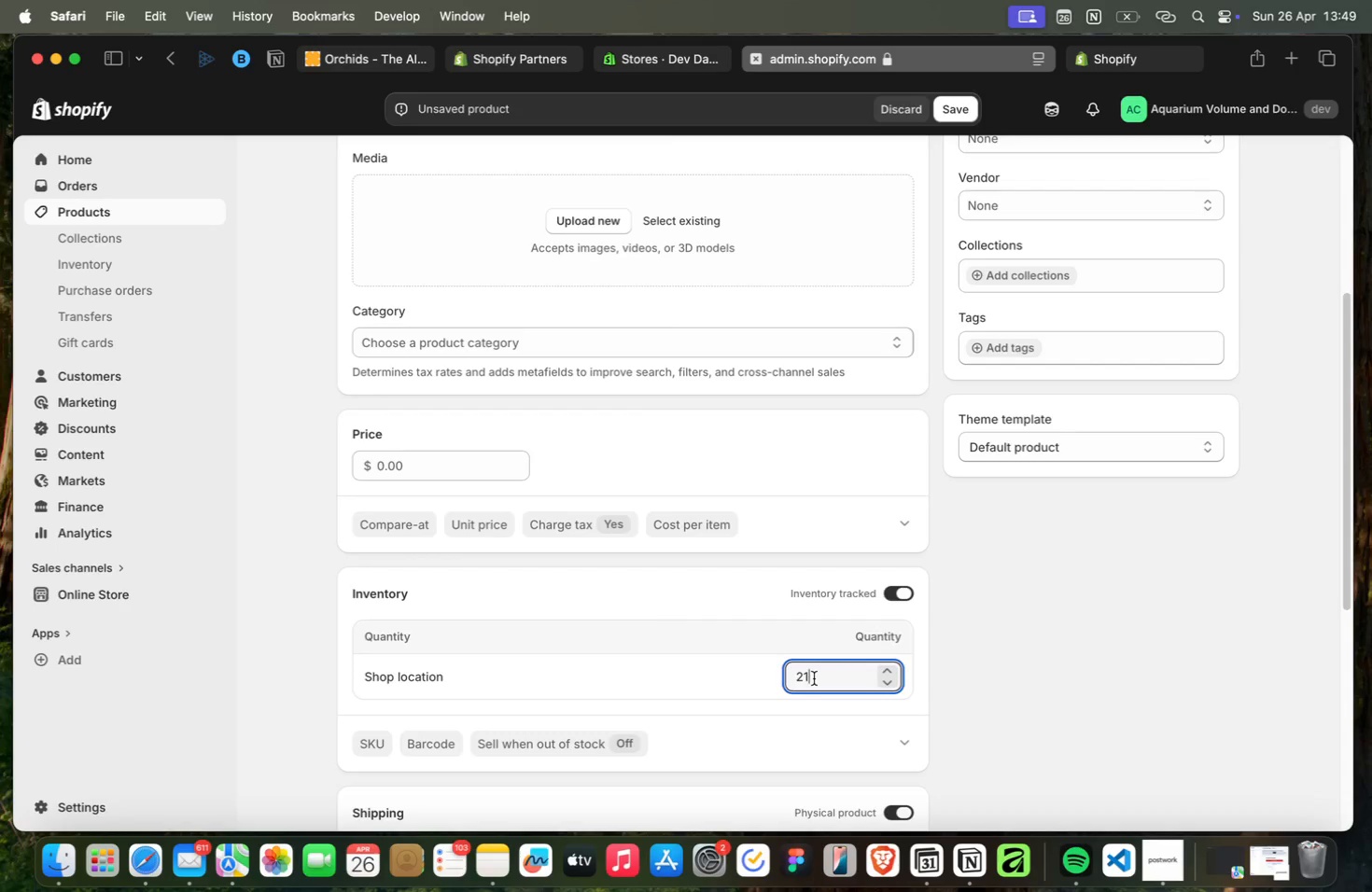 
scroll: coordinate [814, 678], scroll_direction: down, amount: 12.0
 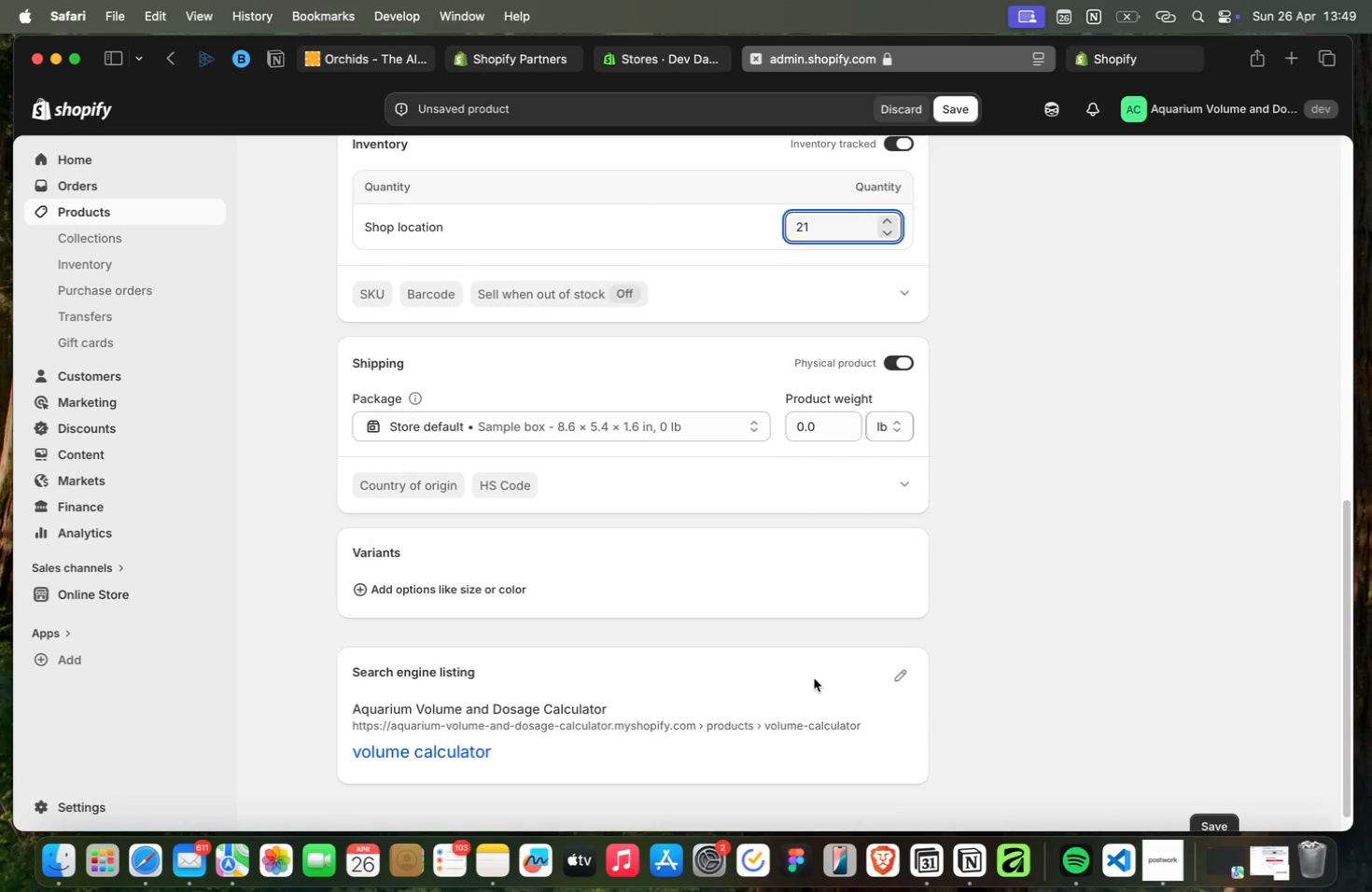 
scroll: coordinate [814, 673], scroll_direction: up, amount: 22.0
 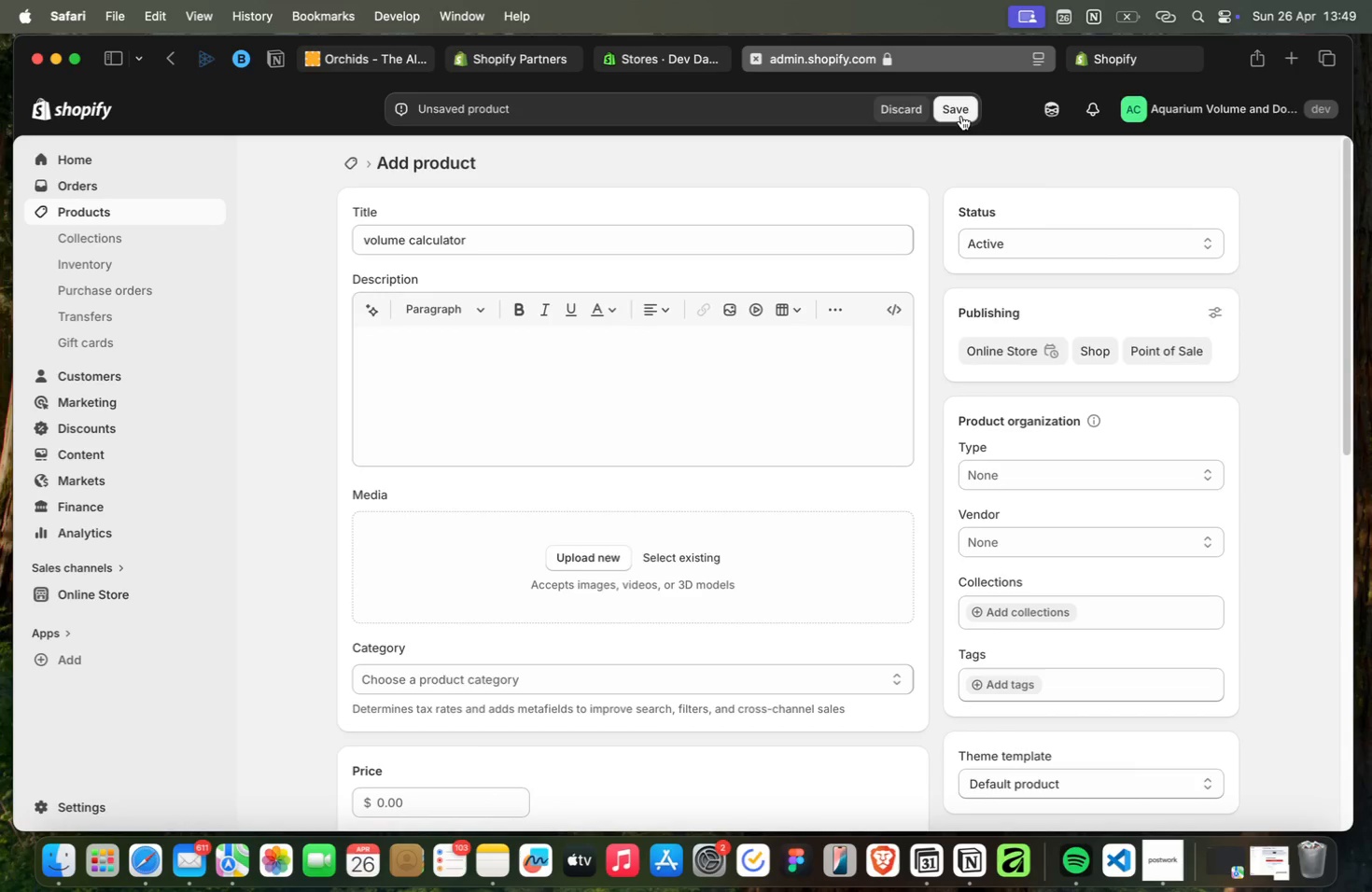 
left_click([961, 116])
 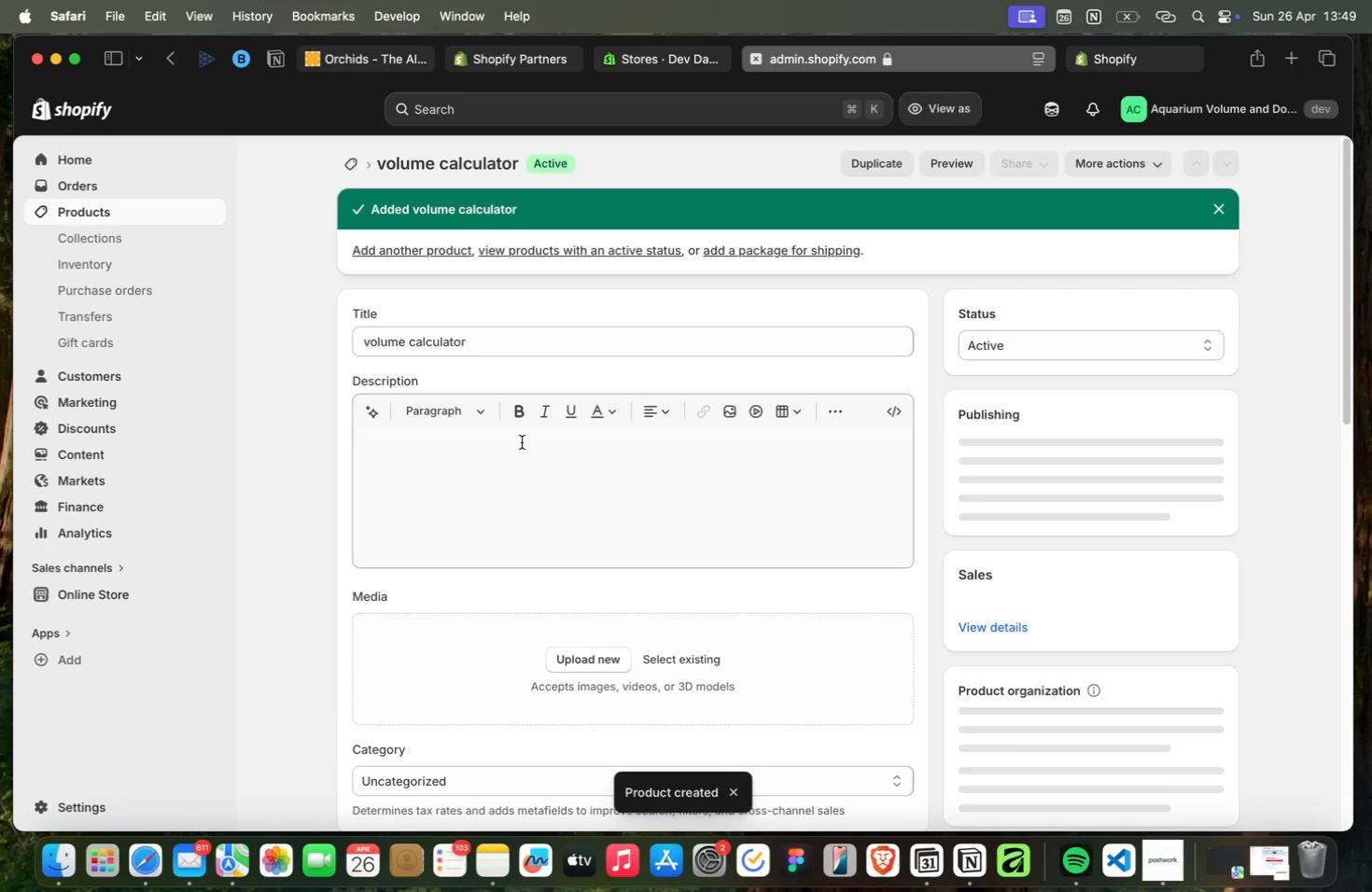 
wait(7.1)
 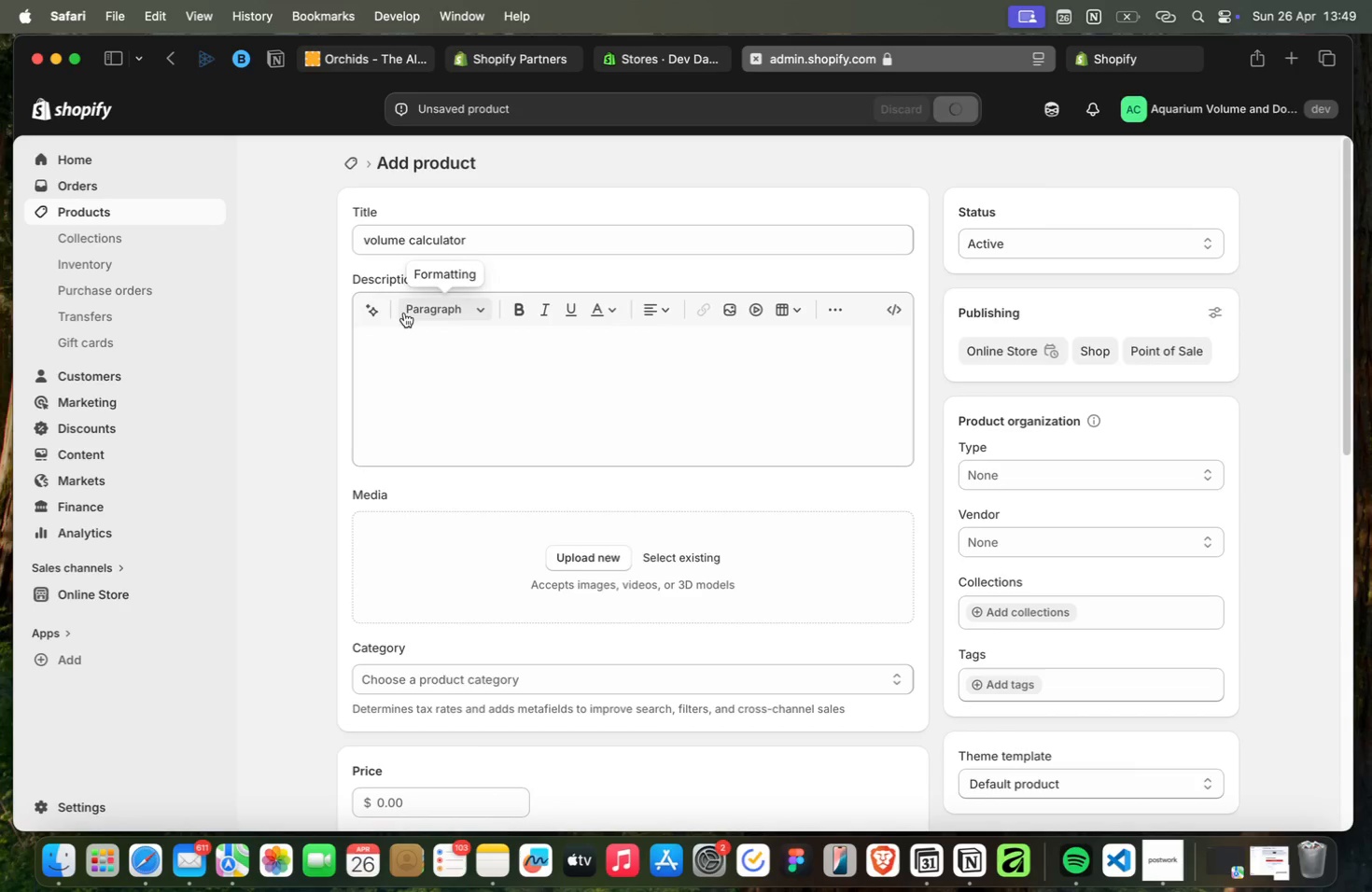 
left_click([698, 662])
 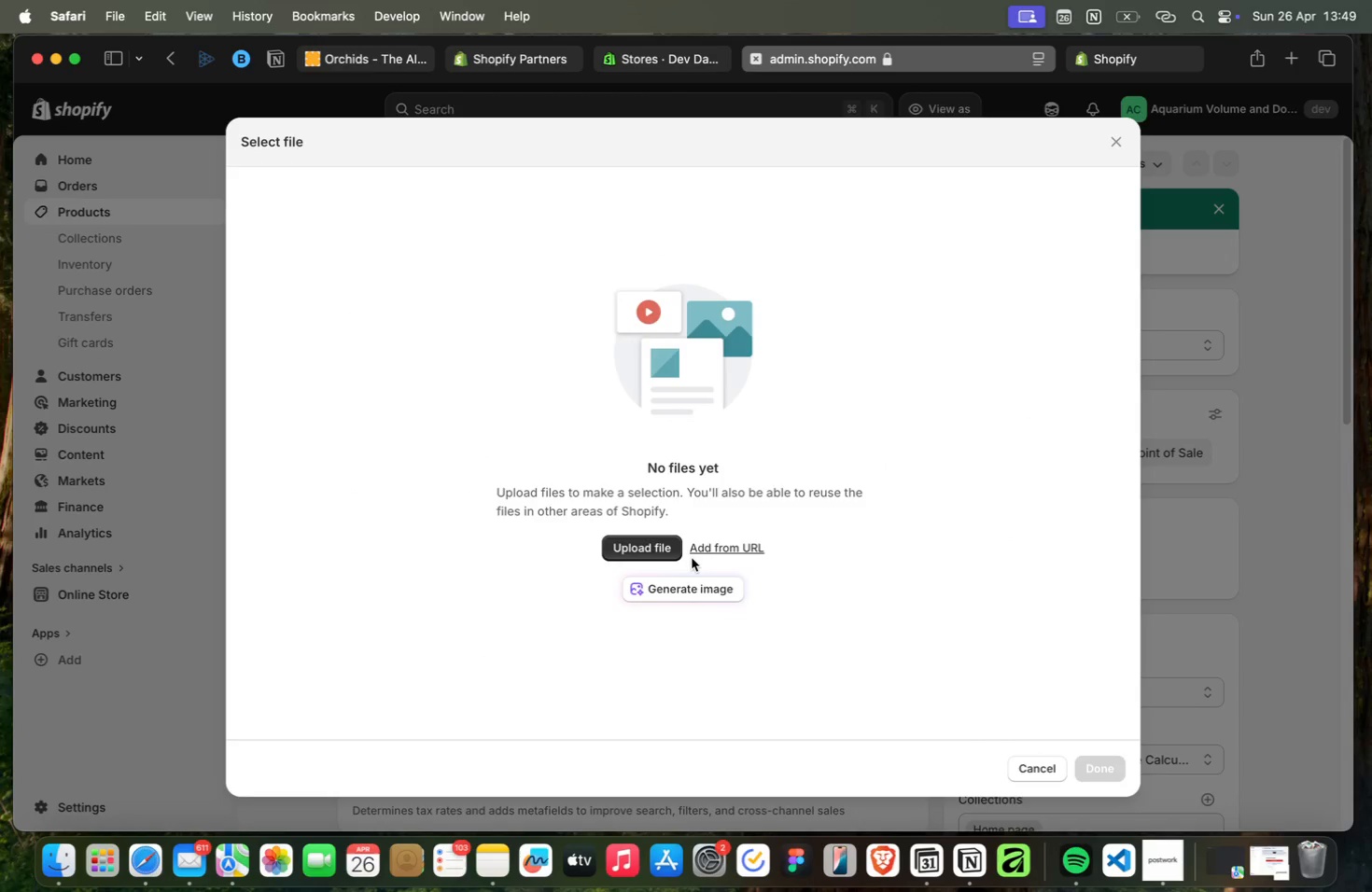 
left_click([697, 580])
 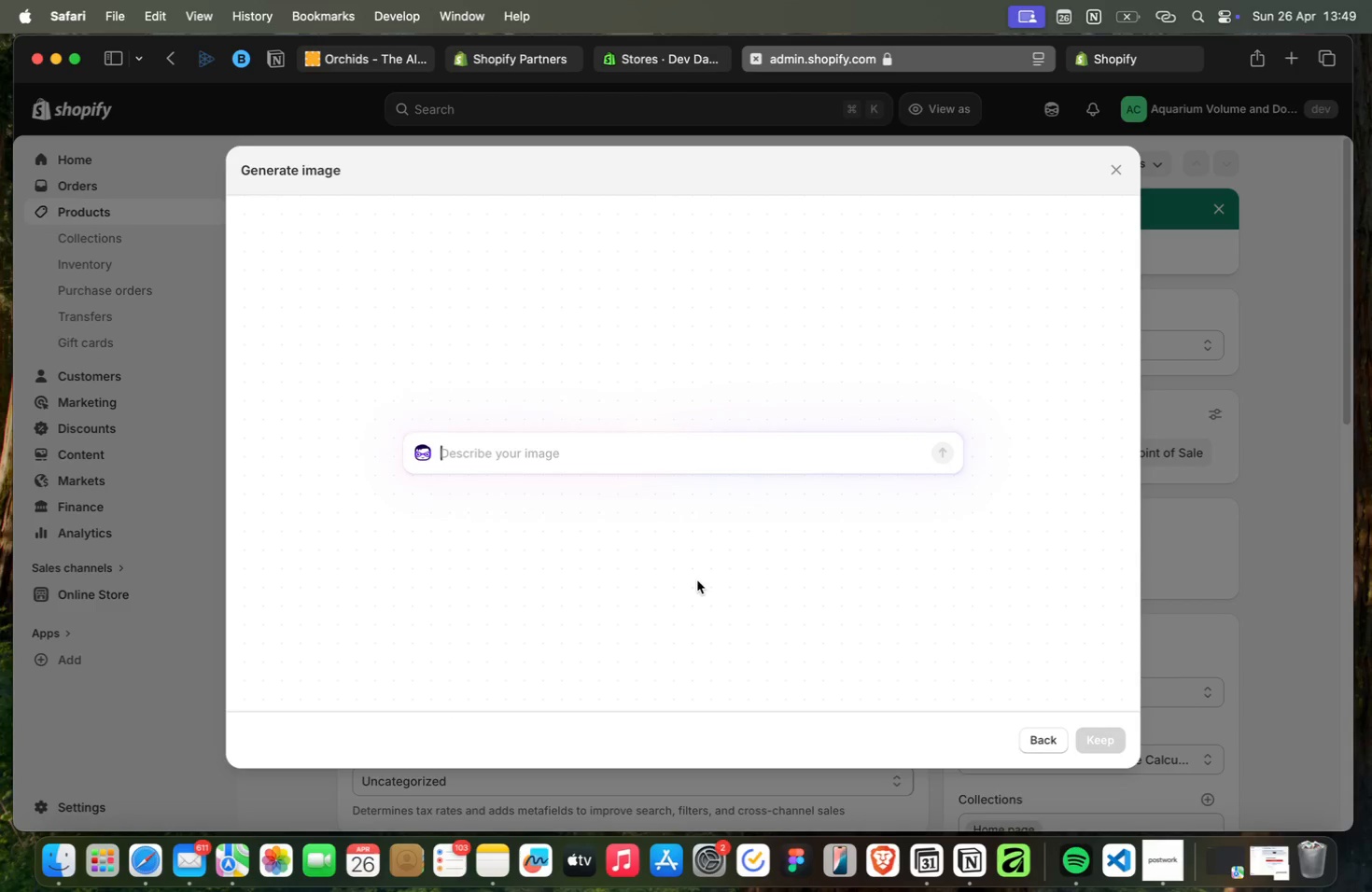 
type(volume)
 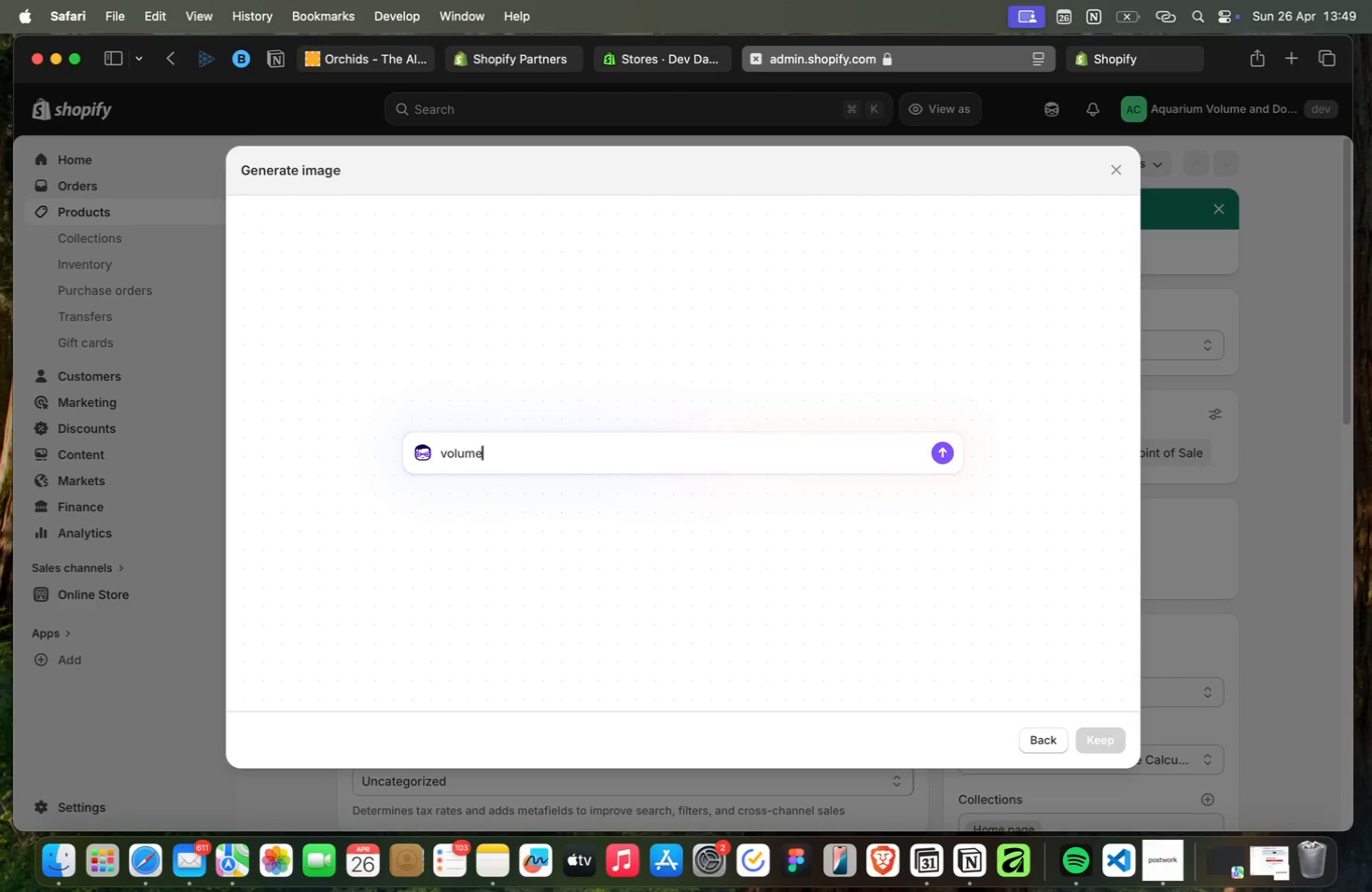 
key(Enter)
 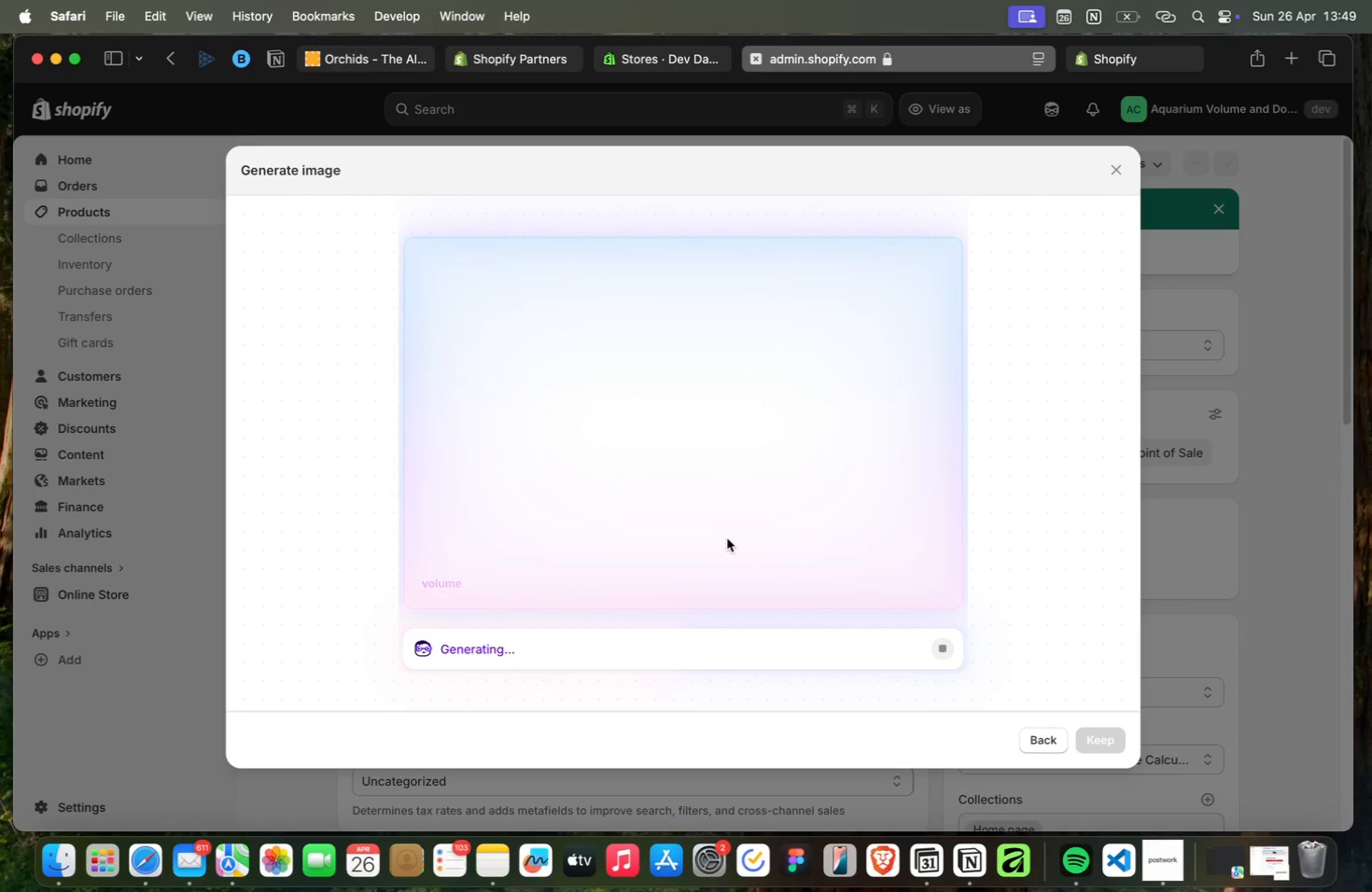 
scroll: coordinate [718, 498], scroll_direction: up, amount: 10.0
 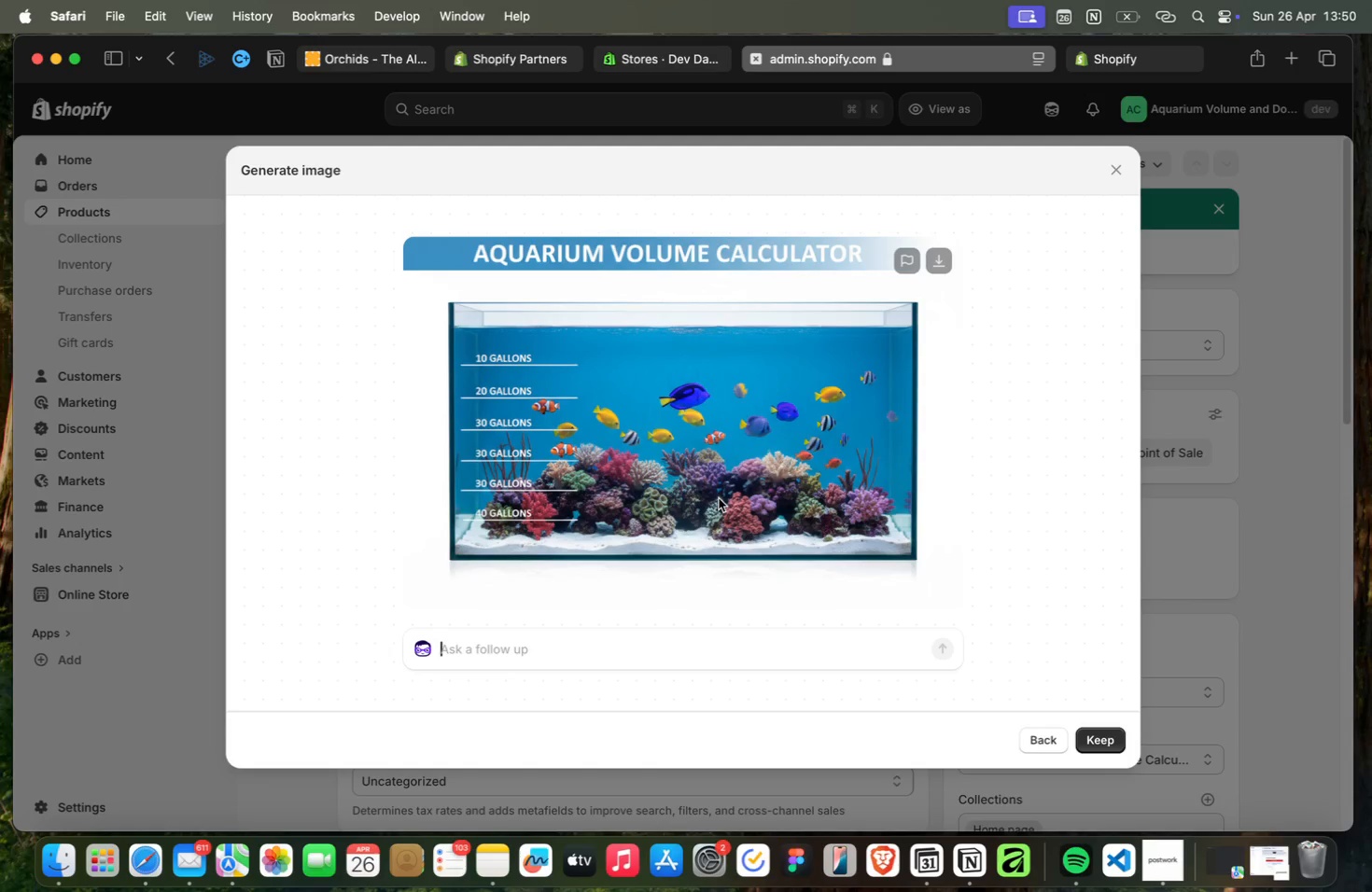 
scroll: coordinate [718, 498], scroll_direction: down, amount: 1.0
 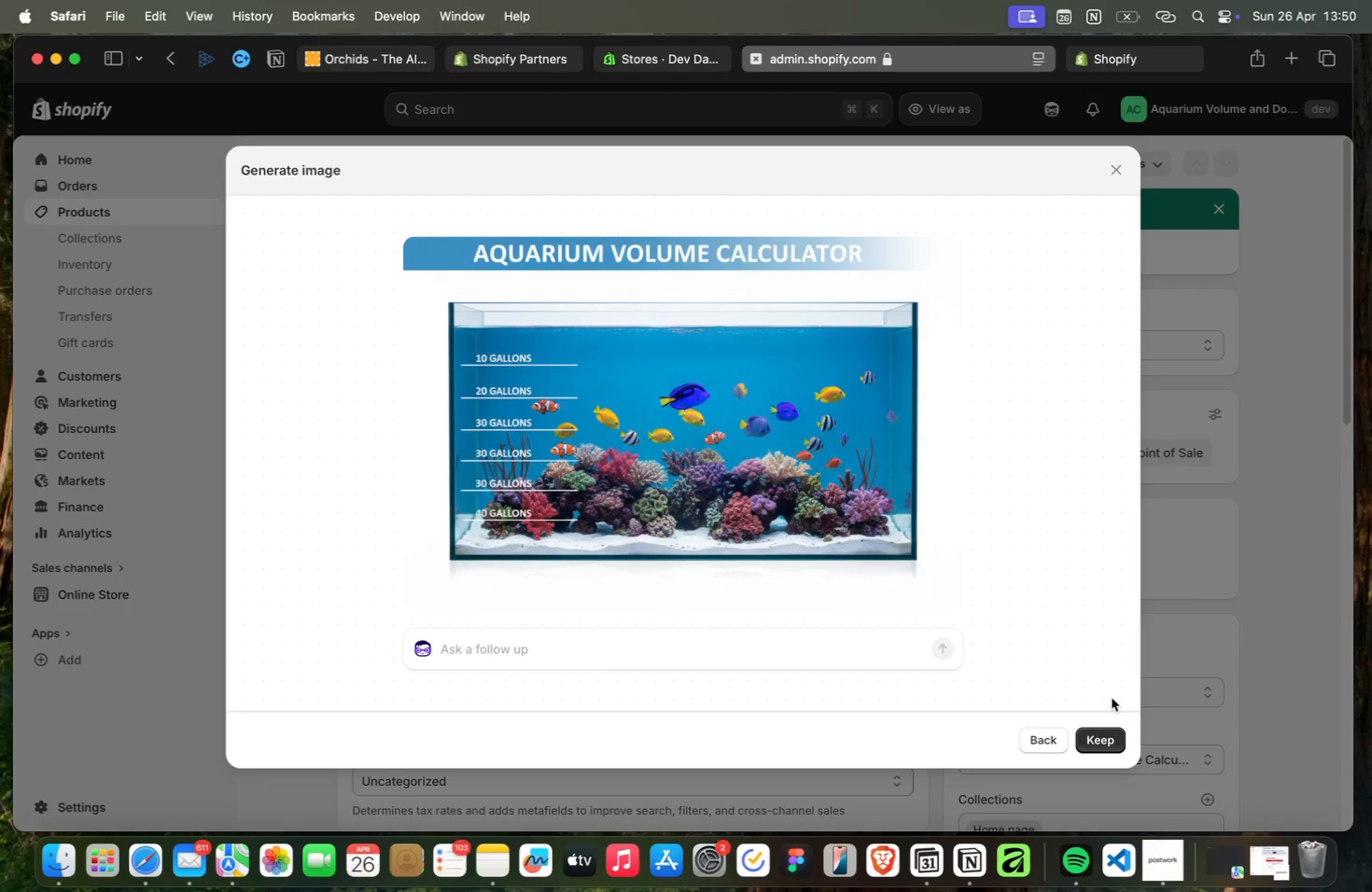 
left_click([1115, 747])
 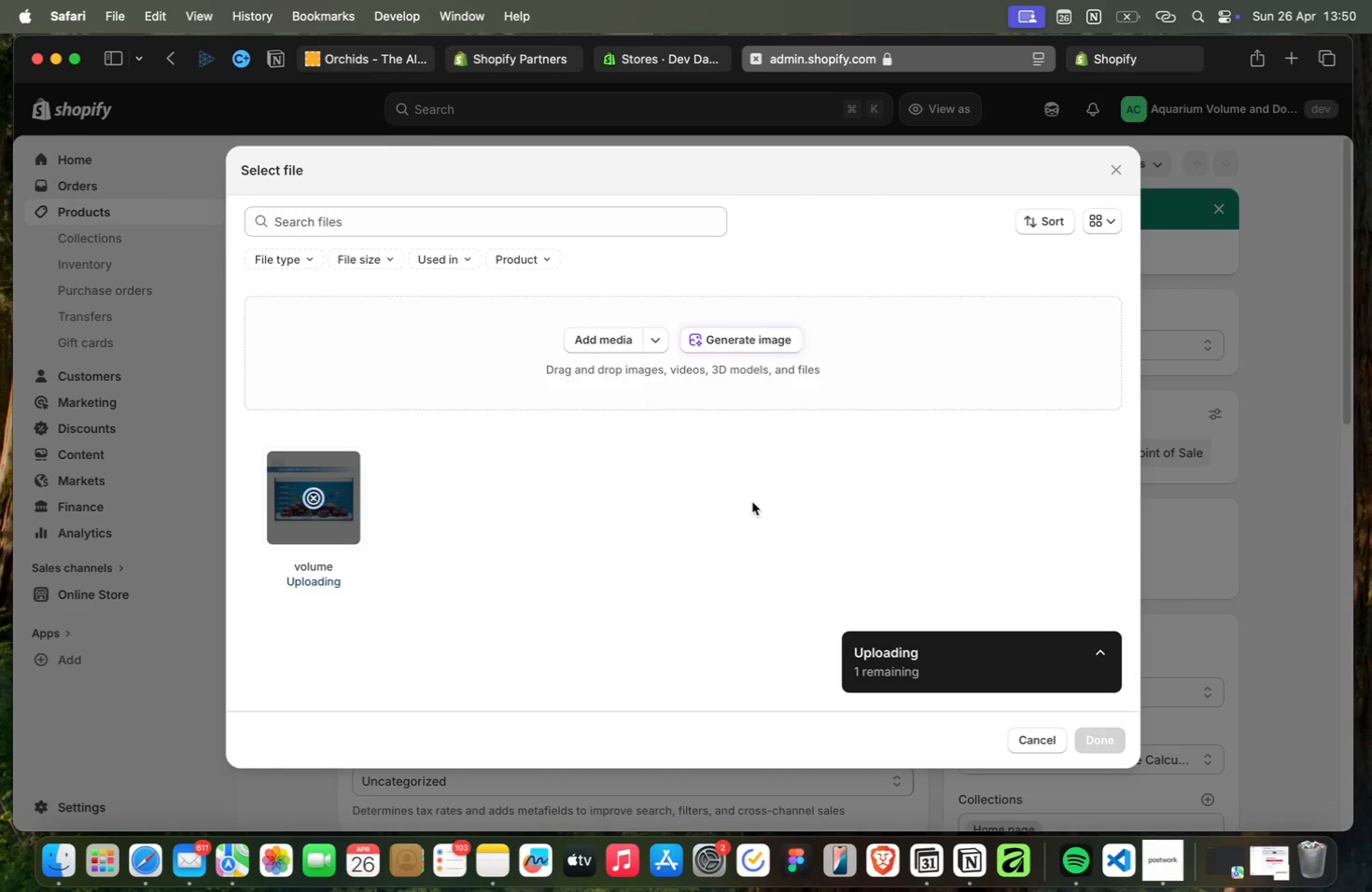 
scroll: coordinate [752, 502], scroll_direction: up, amount: 3.0
 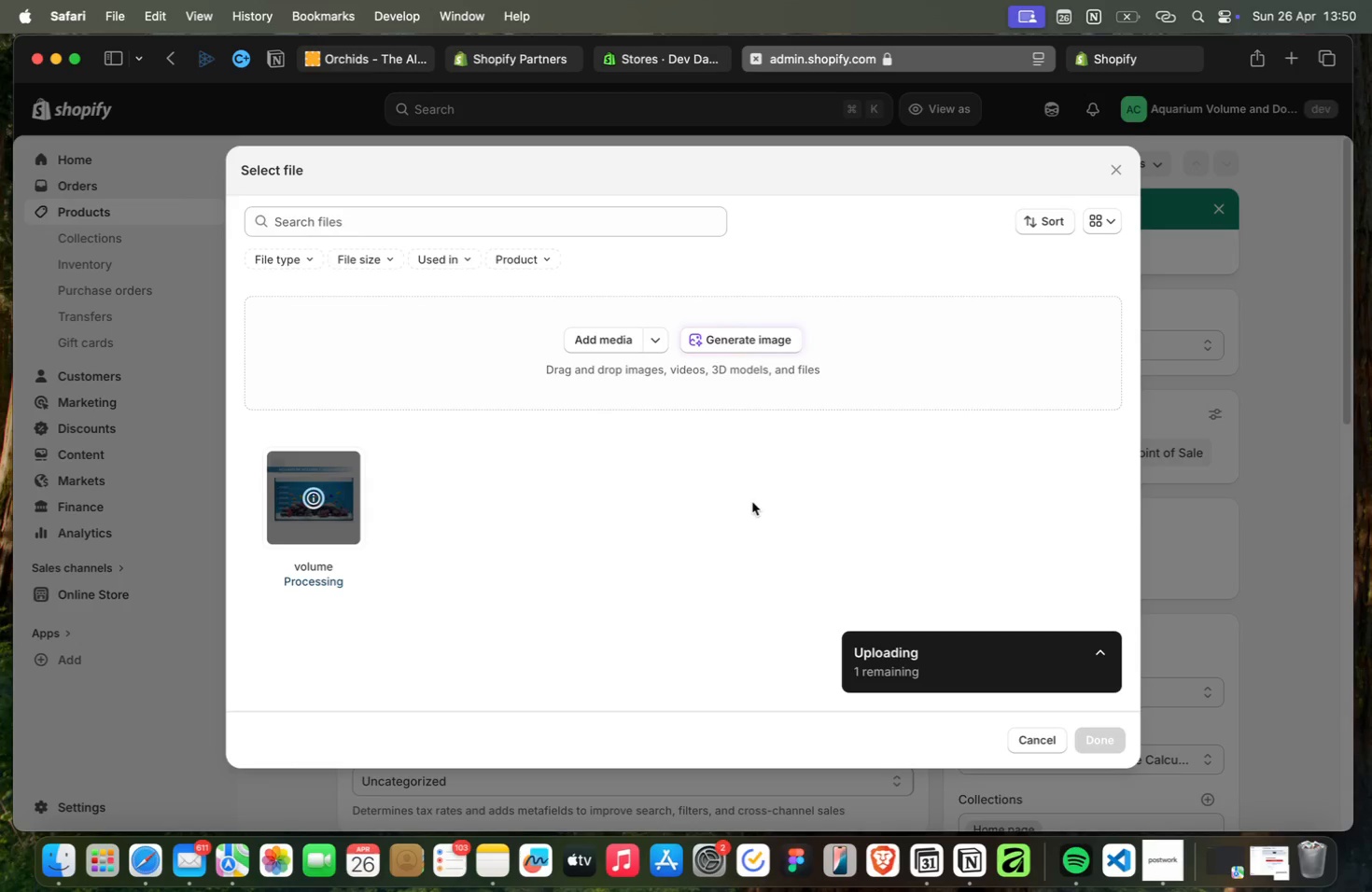 
left_click([1091, 749])
 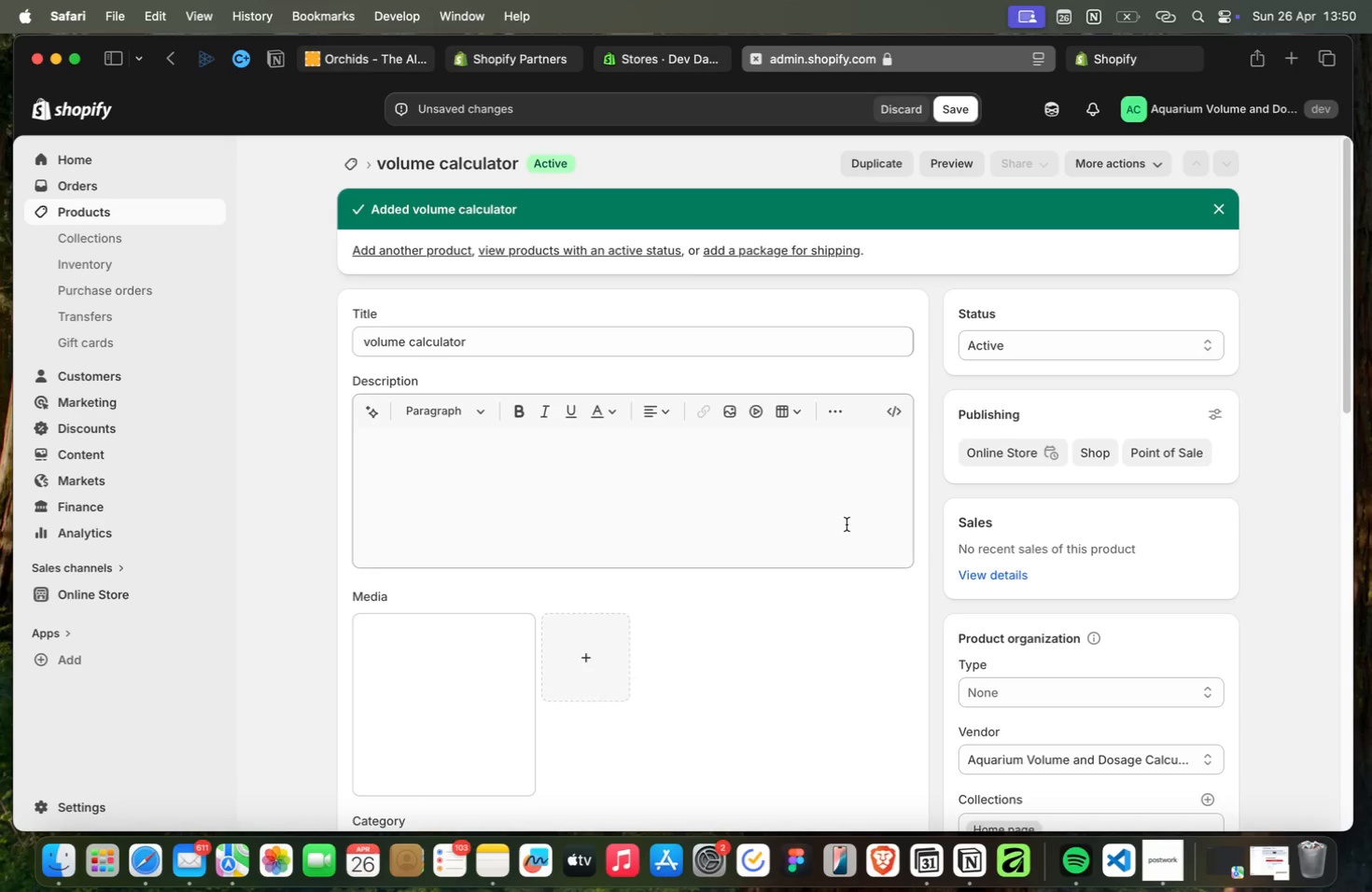 
scroll: coordinate [839, 520], scroll_direction: down, amount: 13.0
 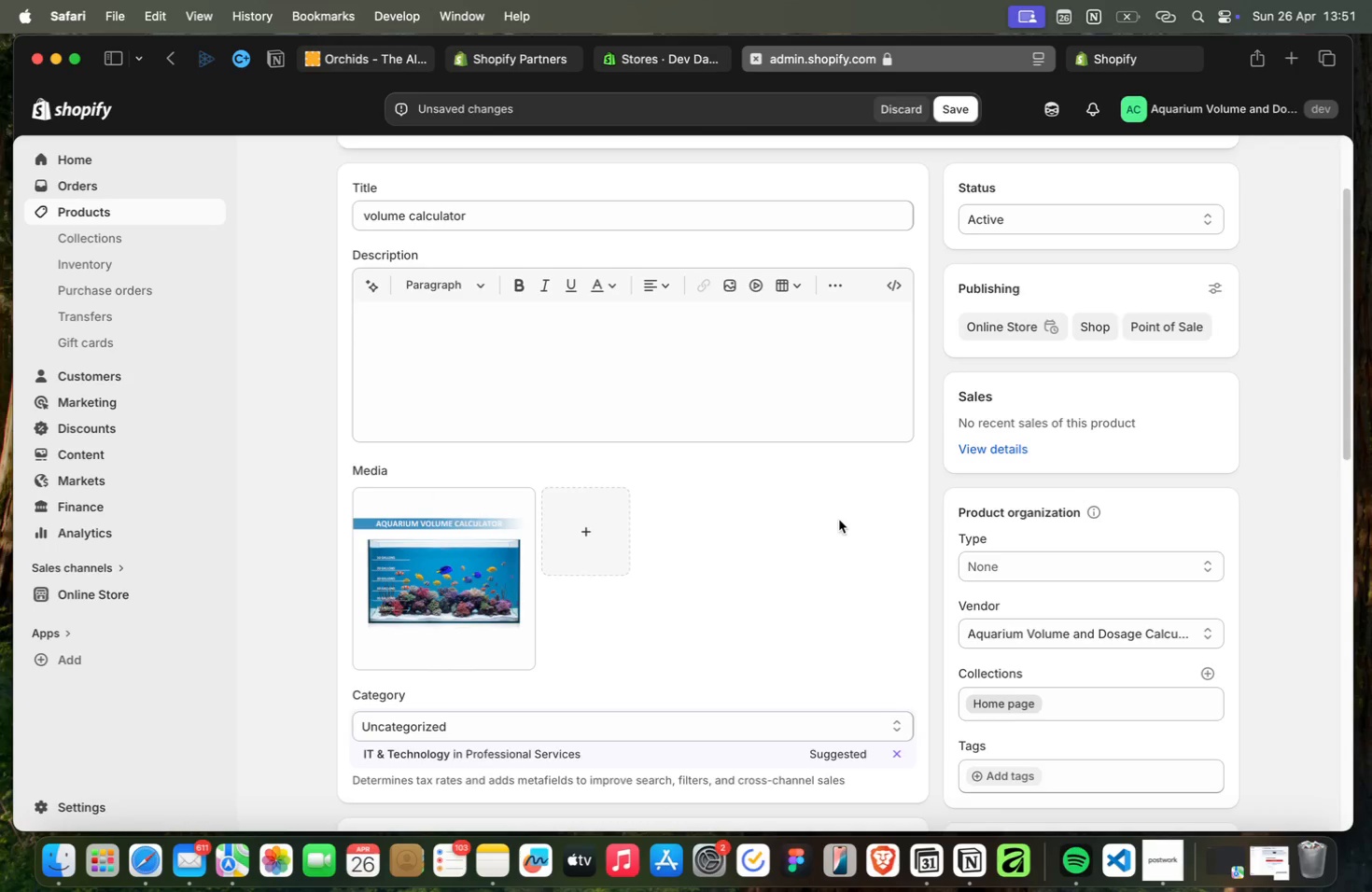 
scroll: coordinate [839, 520], scroll_direction: up, amount: 4.0
 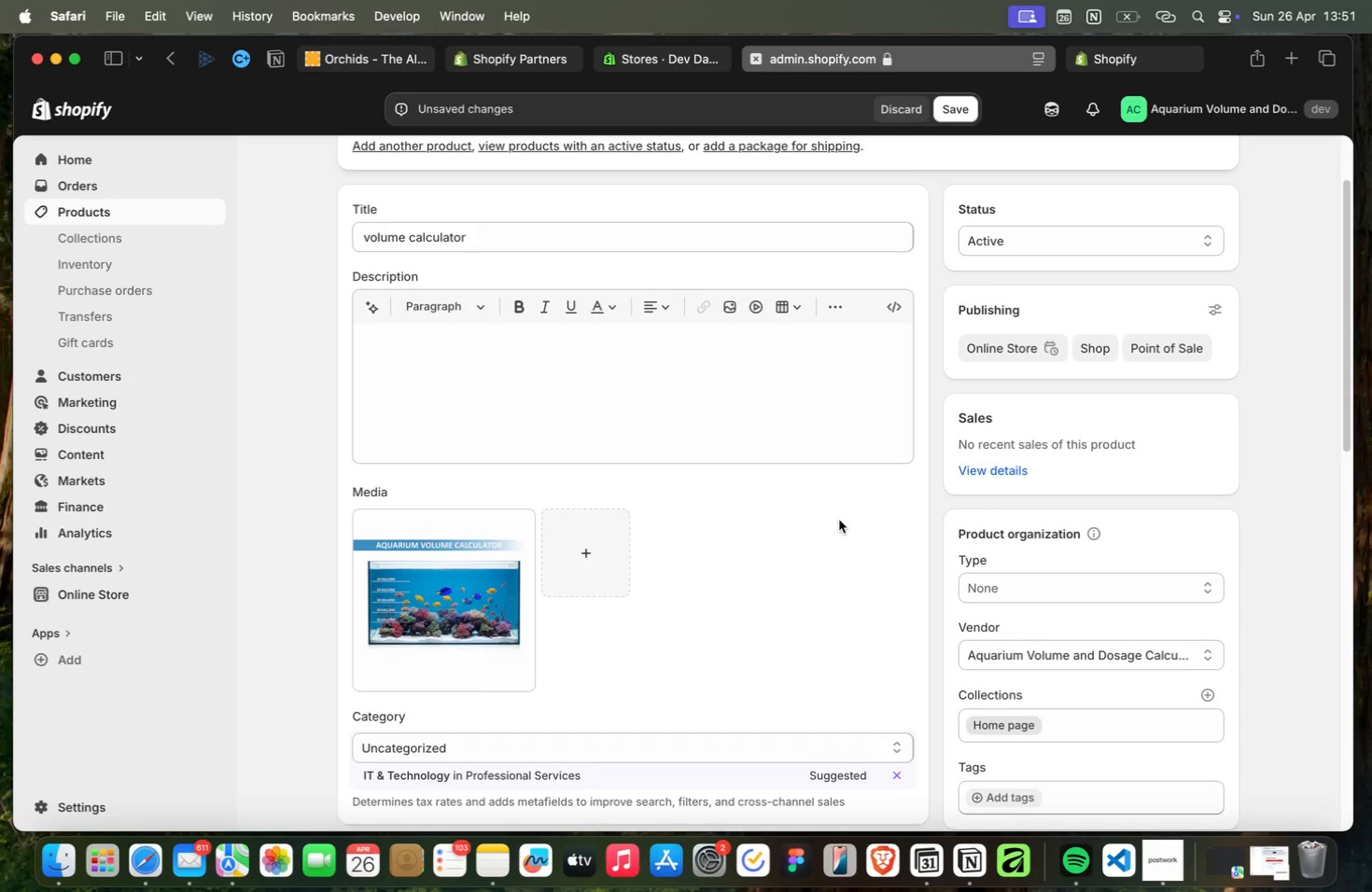 
scroll: coordinate [839, 520], scroll_direction: down, amount: 8.0
 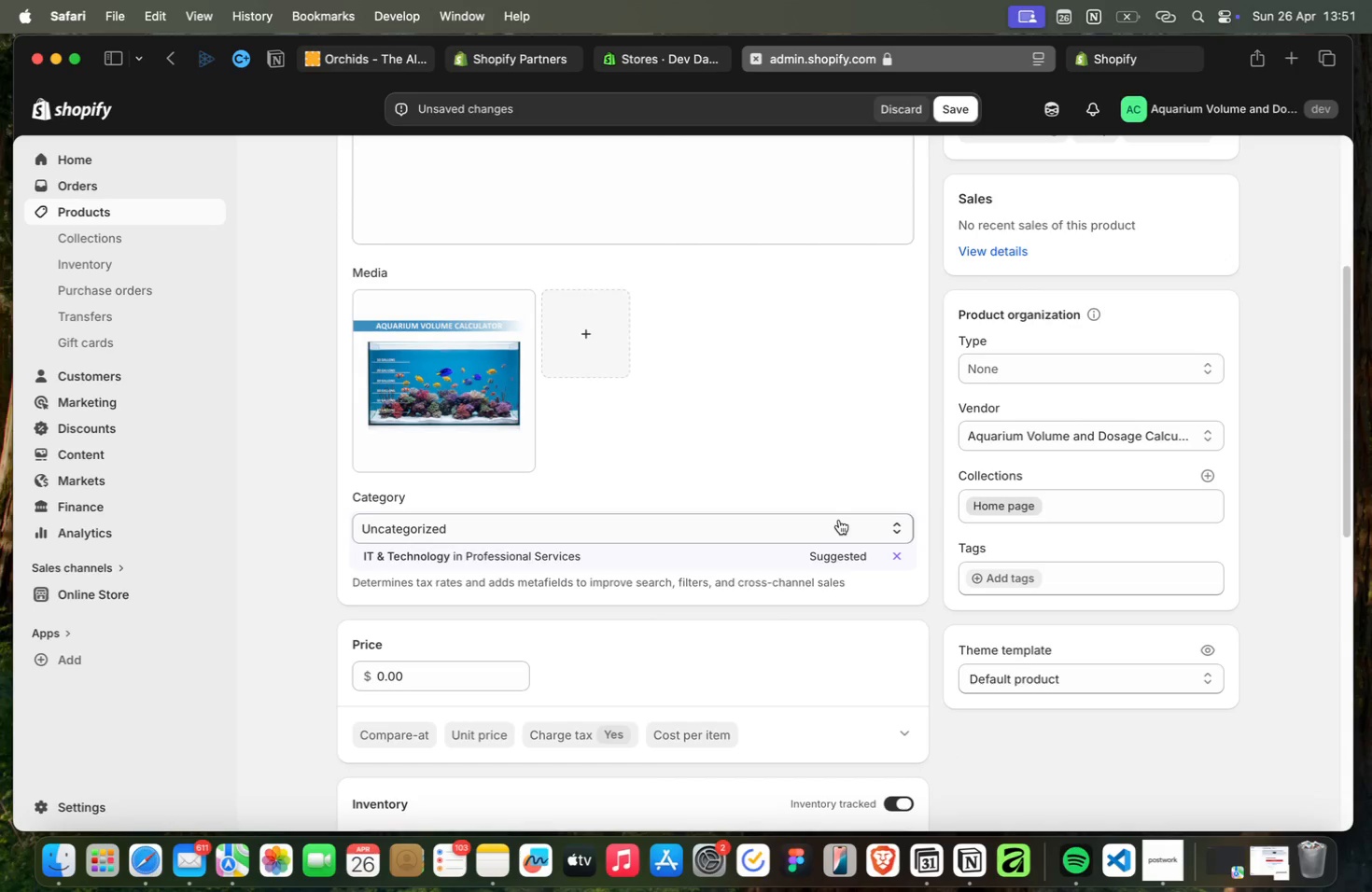 
scroll: coordinate [839, 520], scroll_direction: up, amount: 4.0
 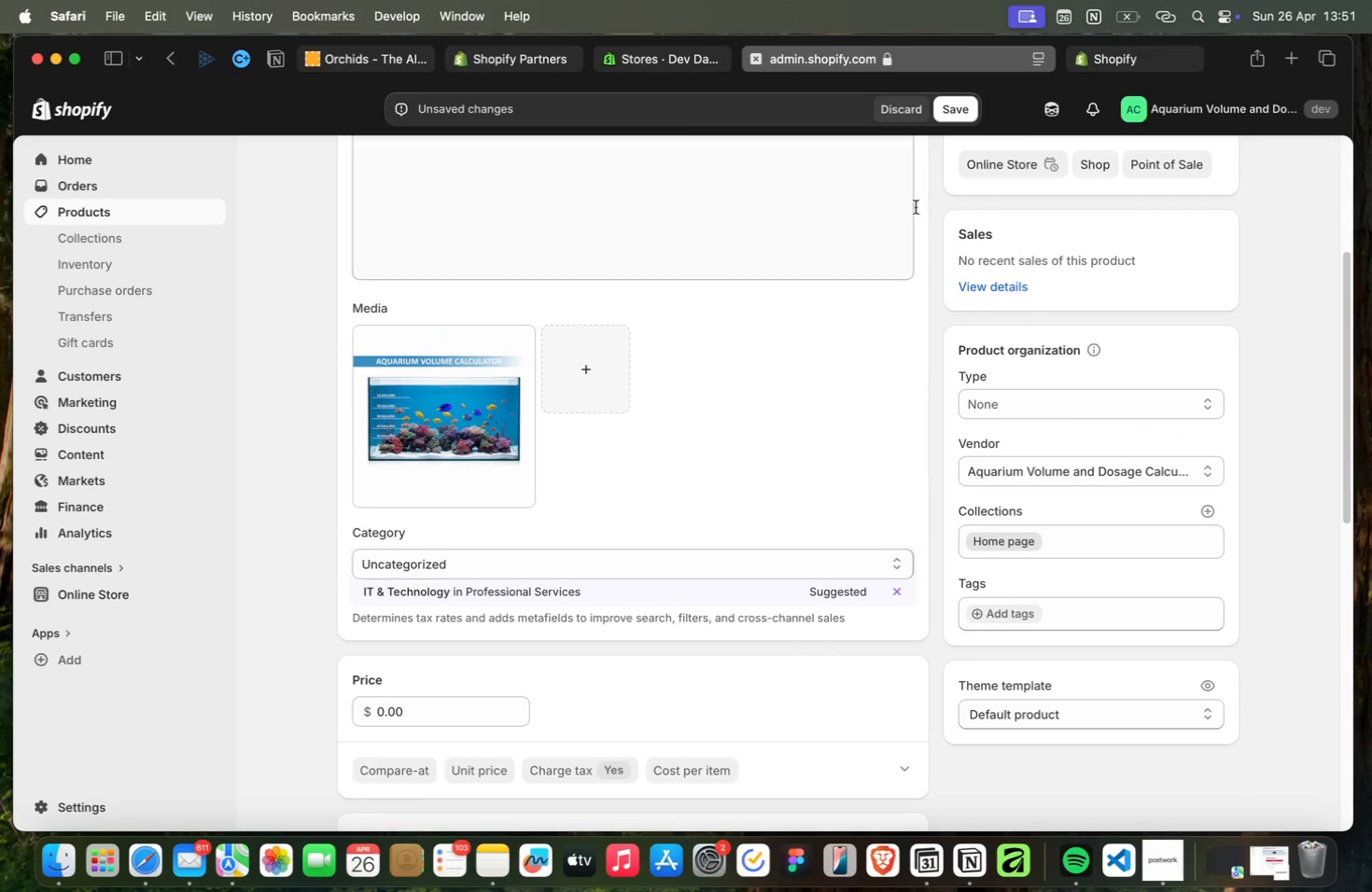 
left_click([968, 114])
 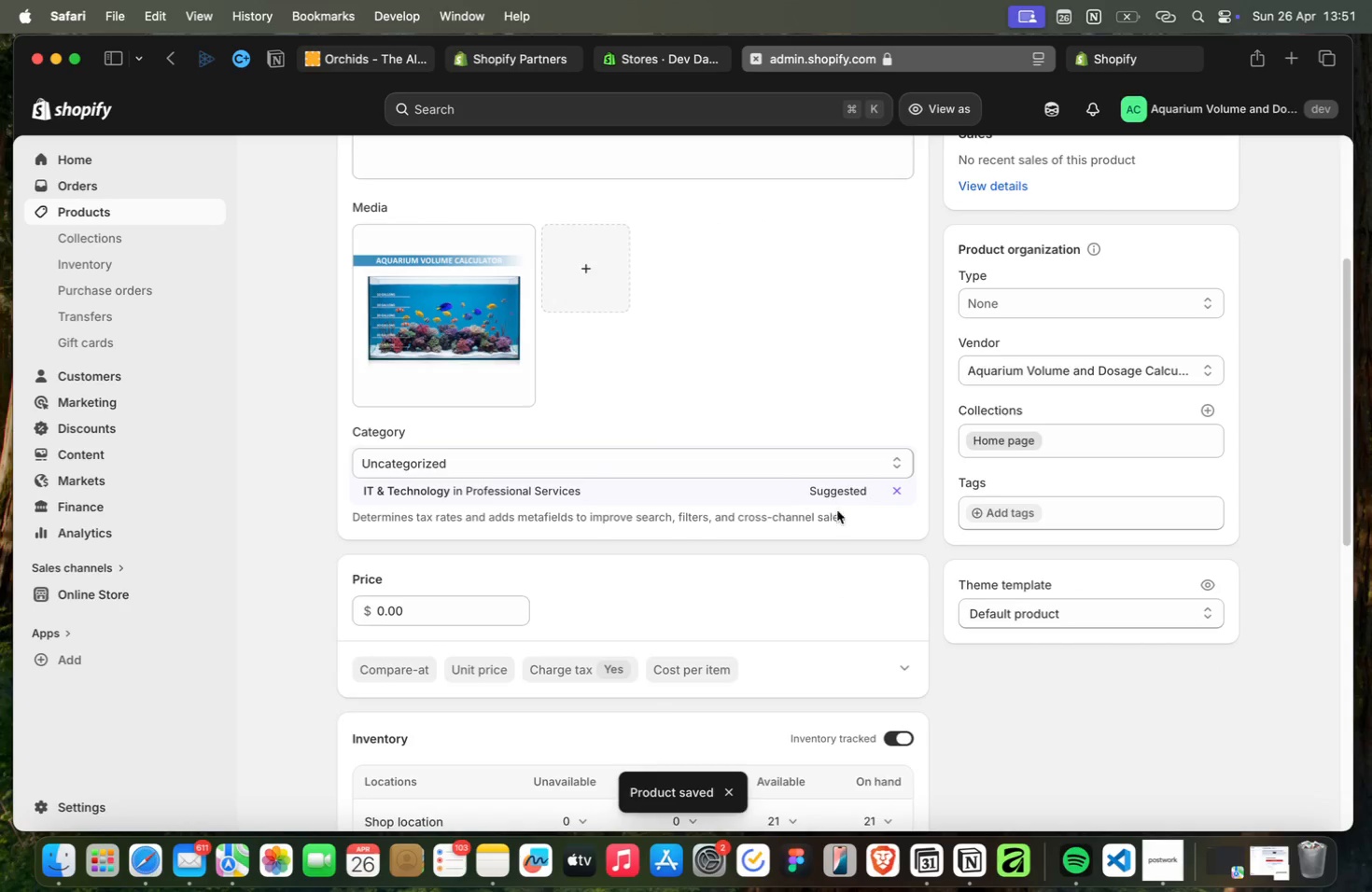 
left_click([1155, 869])